 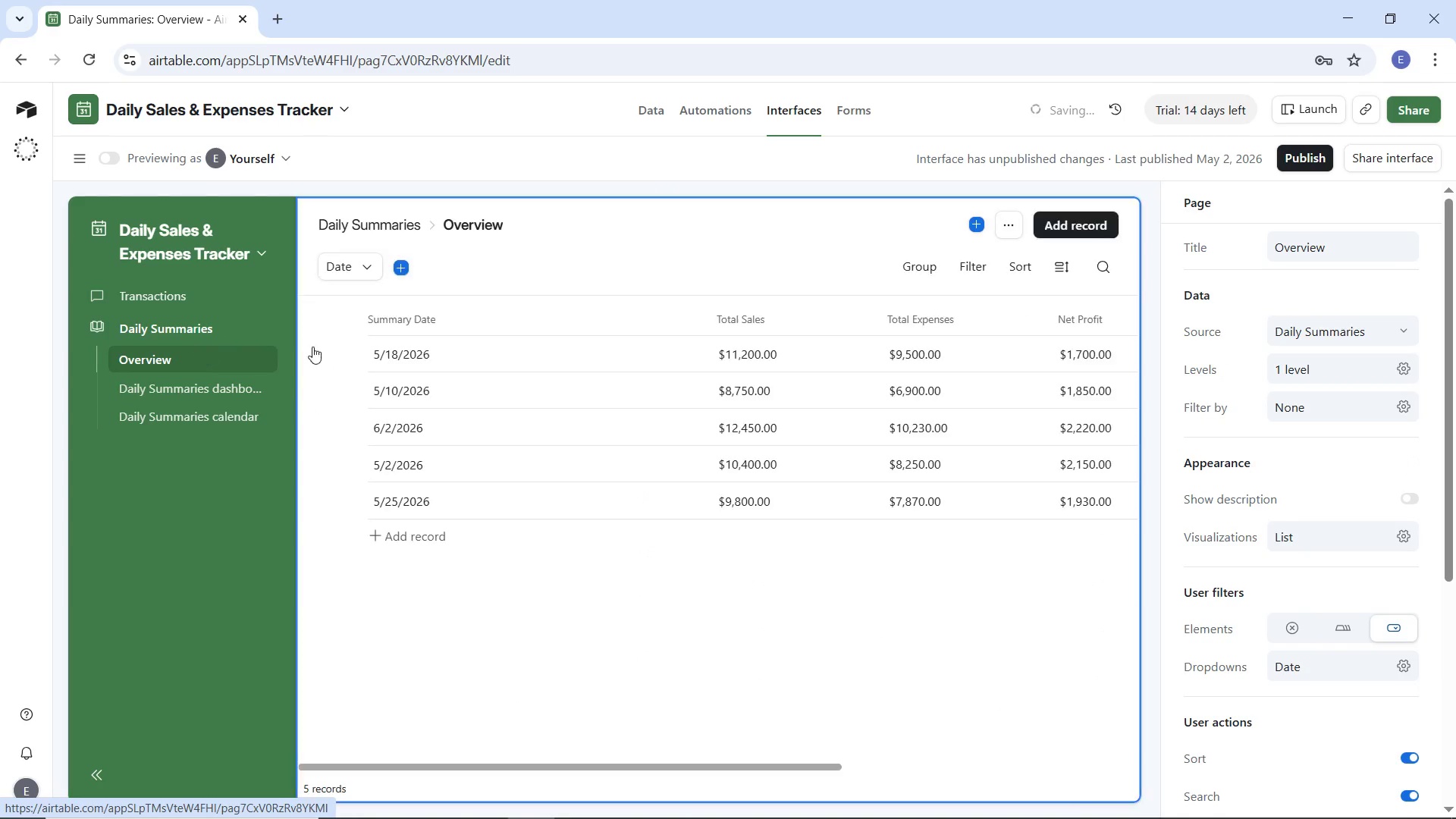 
left_click([180, 292])
 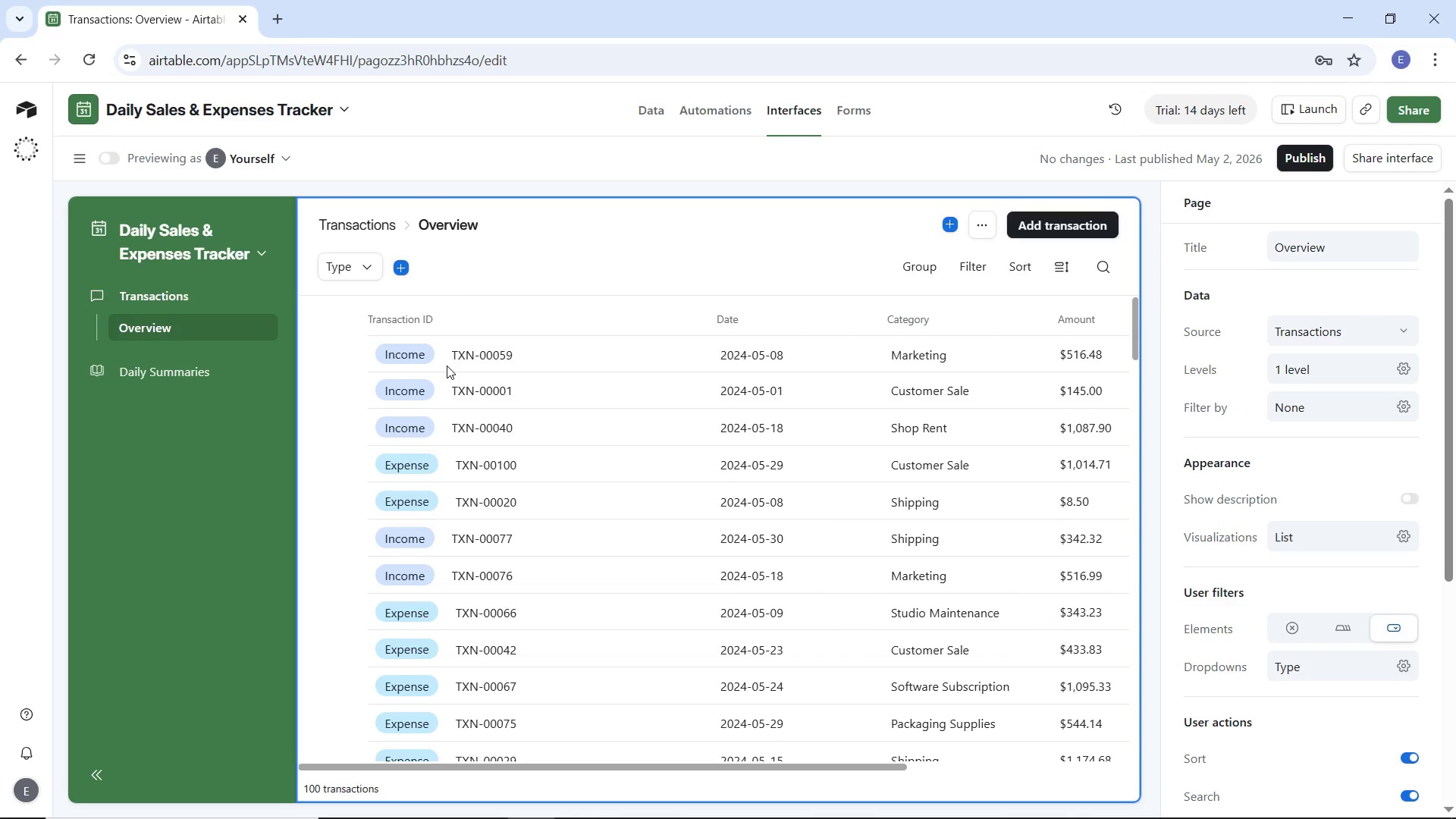 
wait(92.05)
 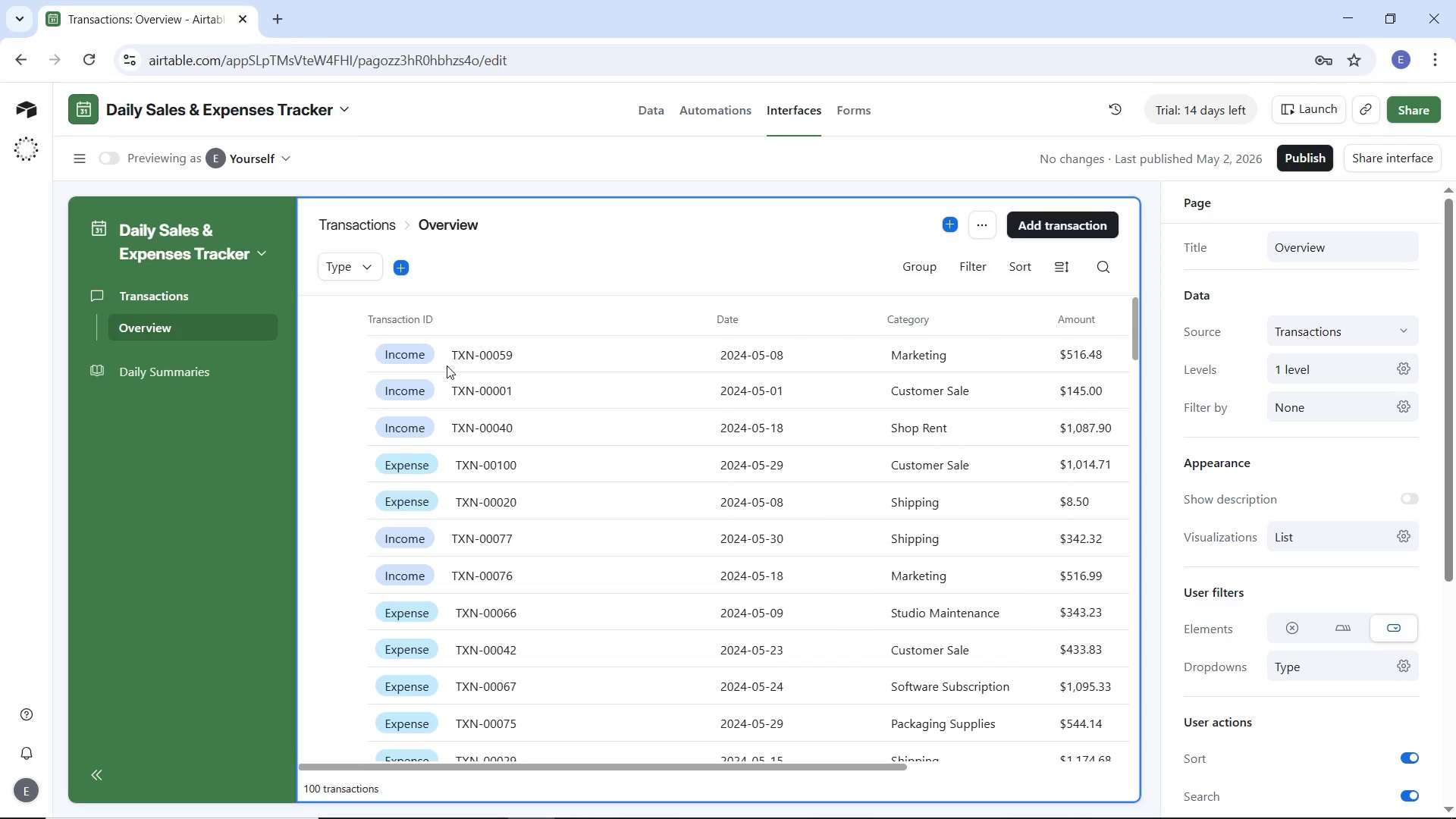 
left_click([349, 276])
 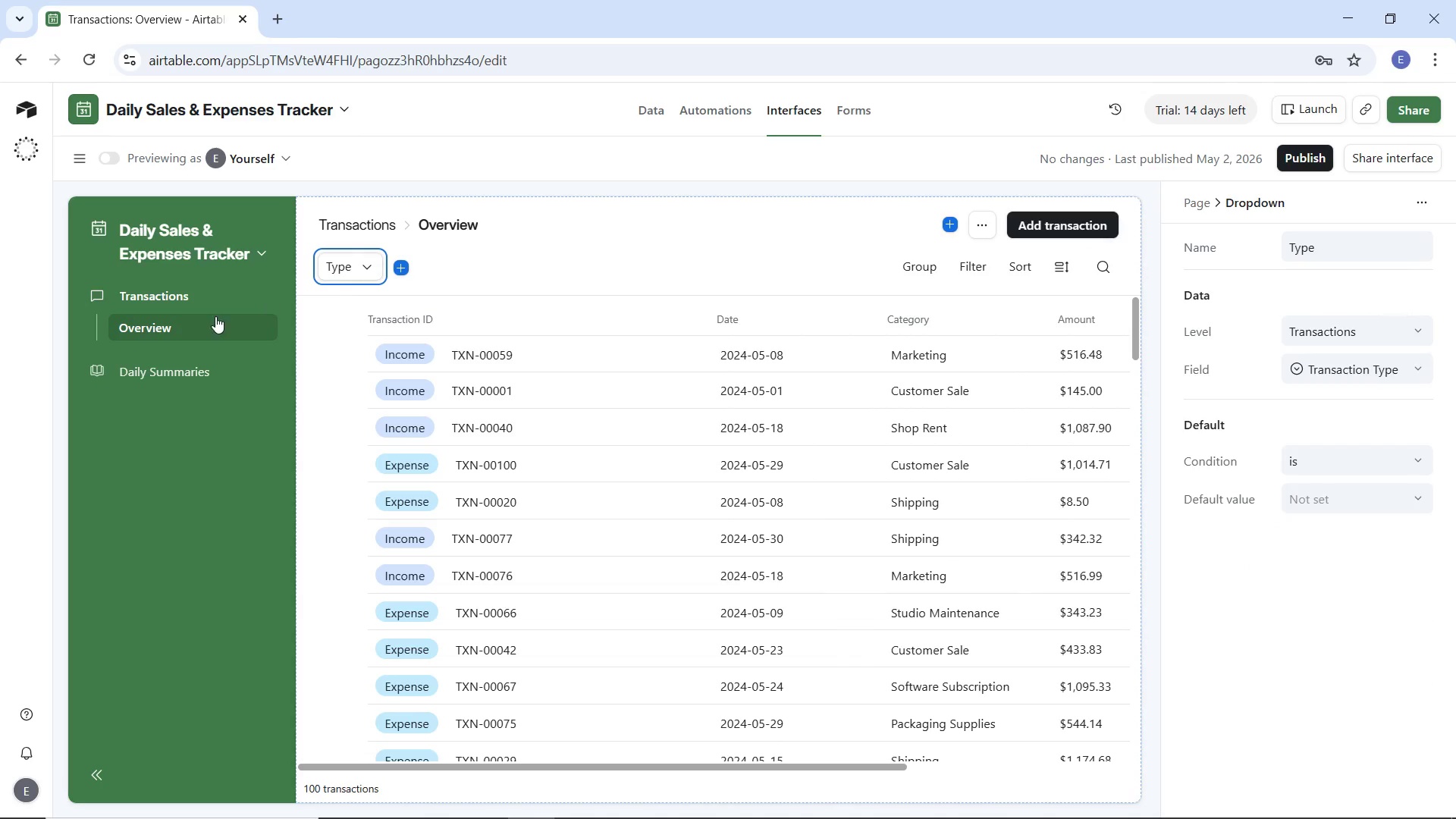 
left_click([206, 300])
 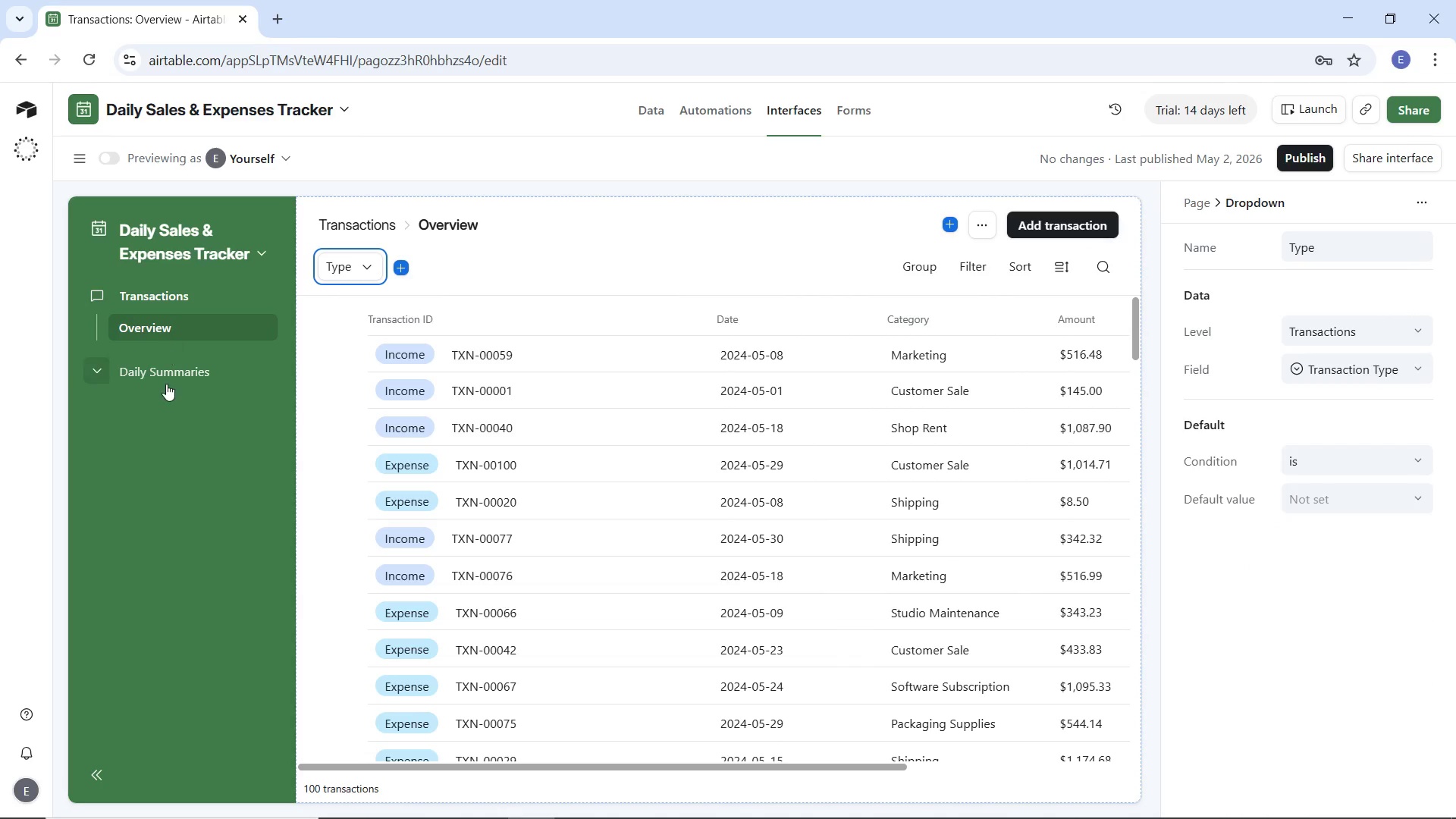 
left_click([166, 372])
 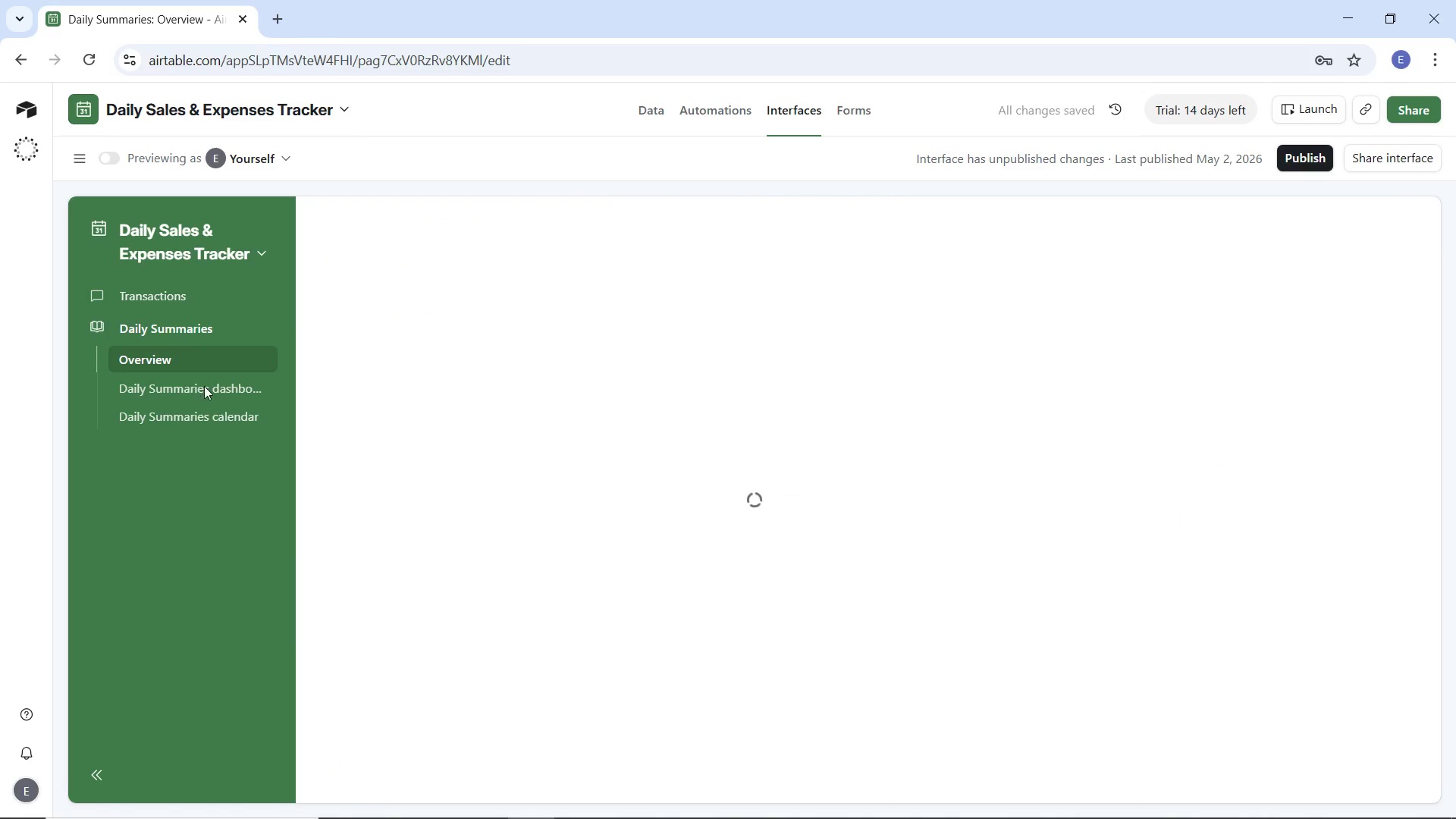 
left_click([210, 386])
 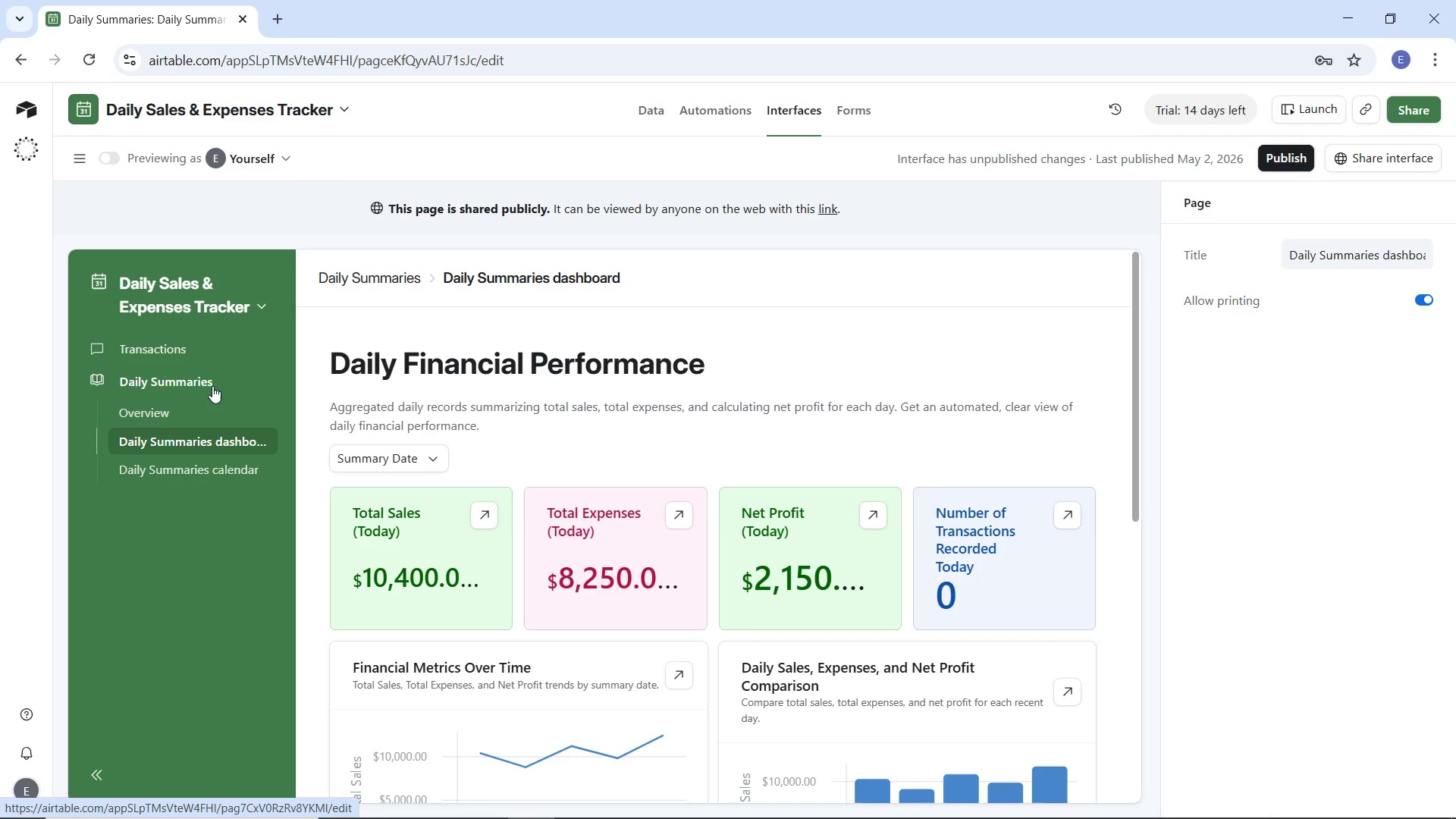 
wait(25.03)
 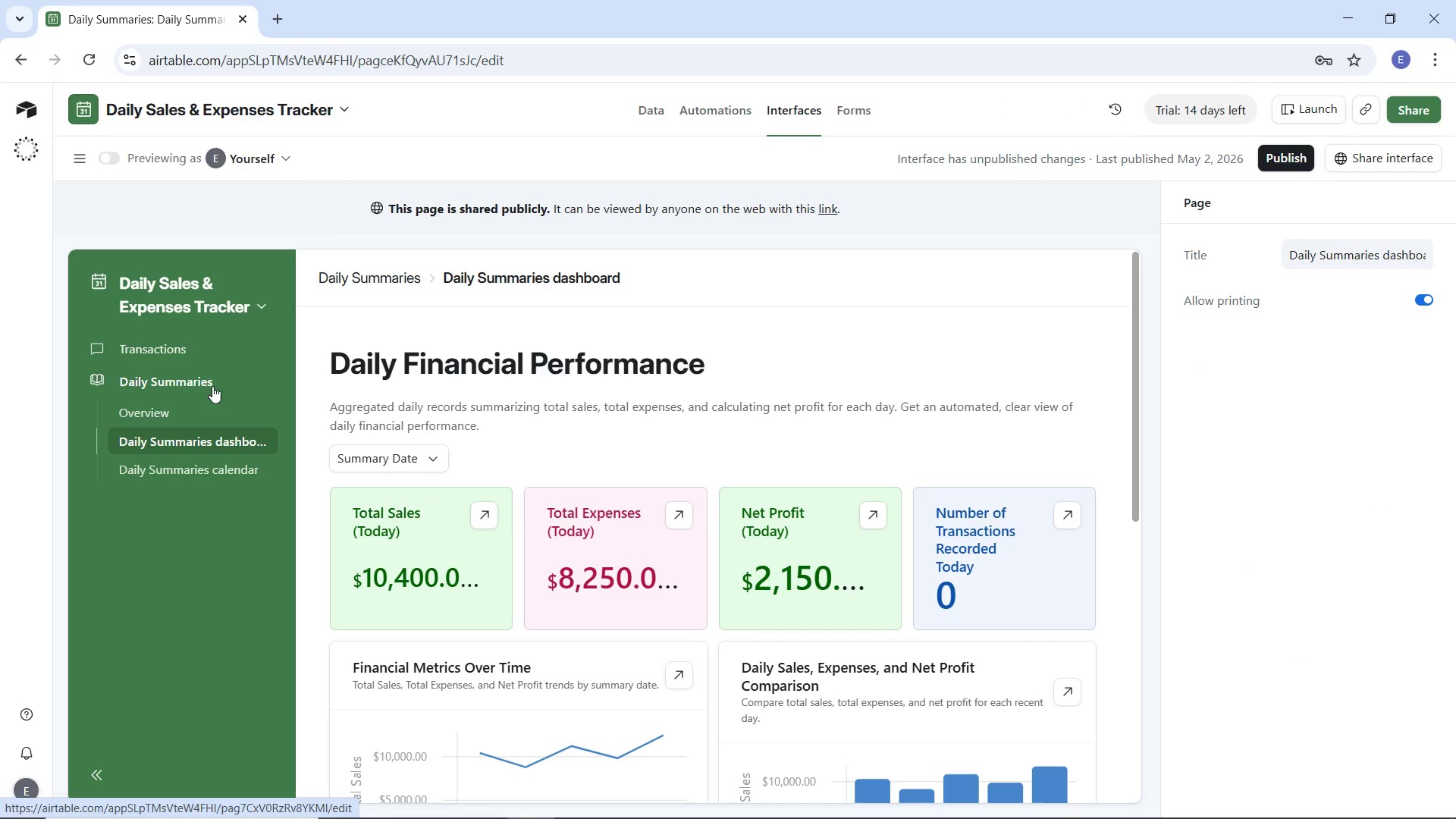 
double_click([611, 576])
 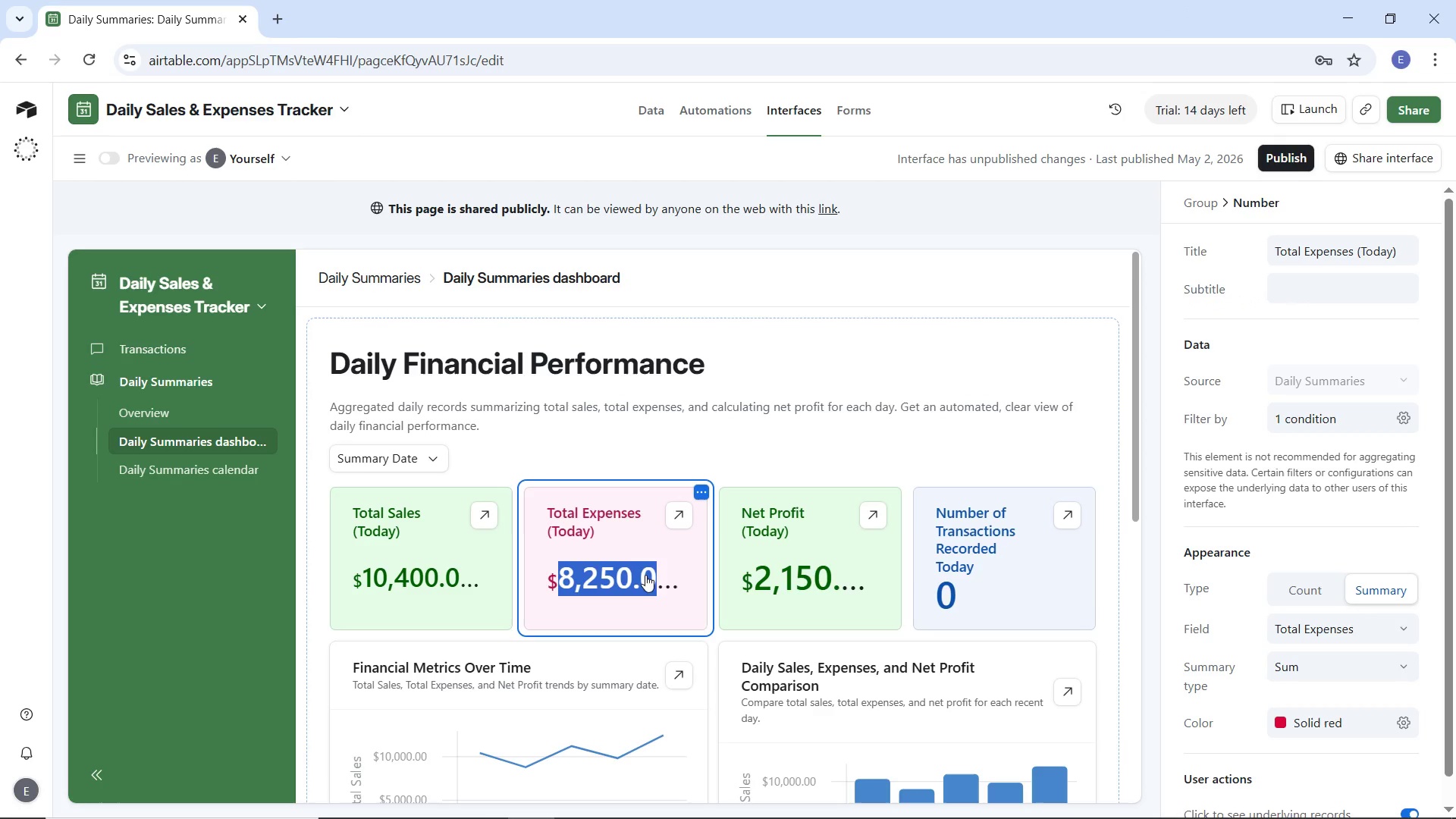 
left_click([651, 576])
 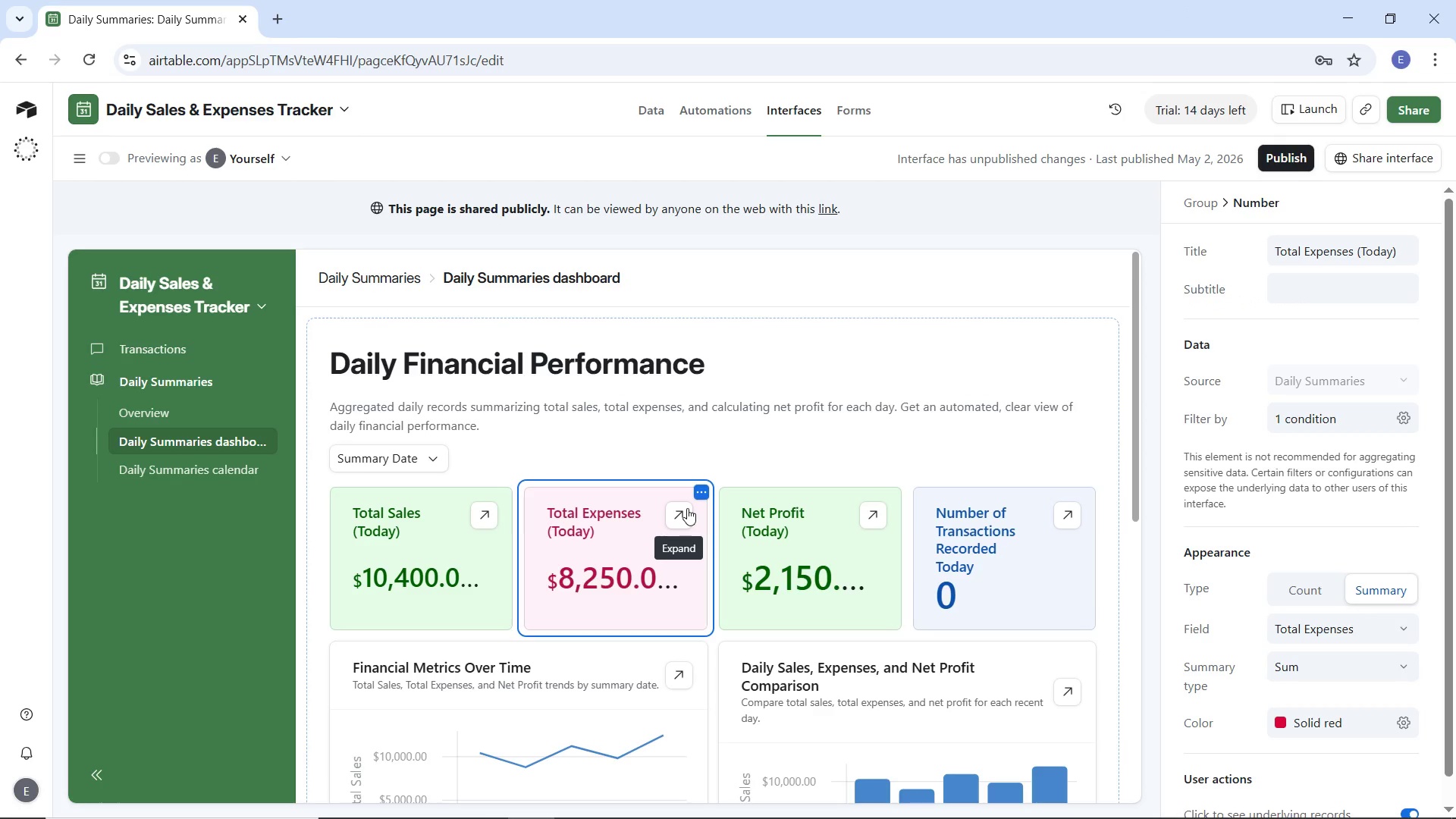 
left_click([687, 512])
 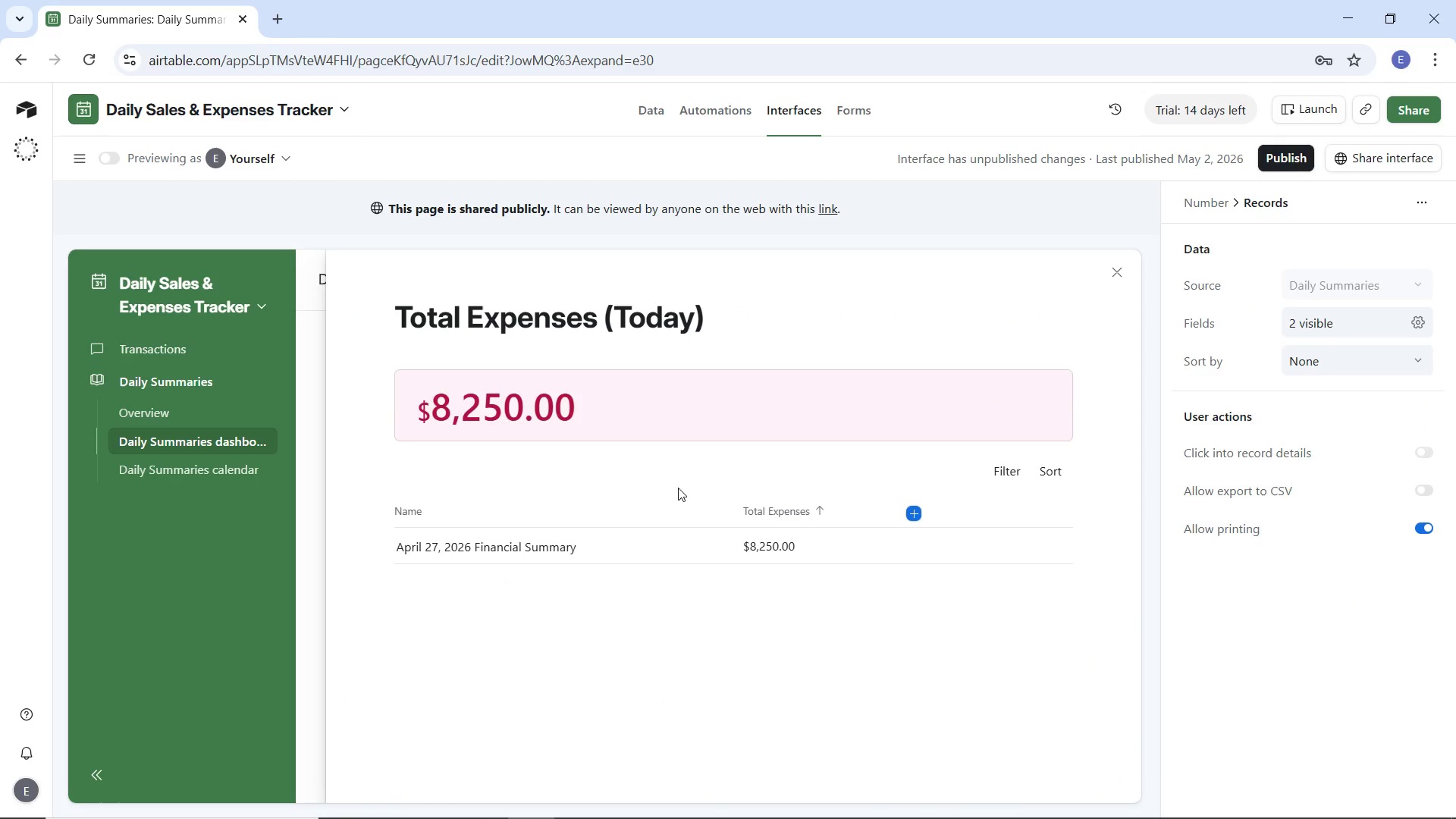 
scroll: coordinate [711, 510], scroll_direction: down, amount: 3.0
 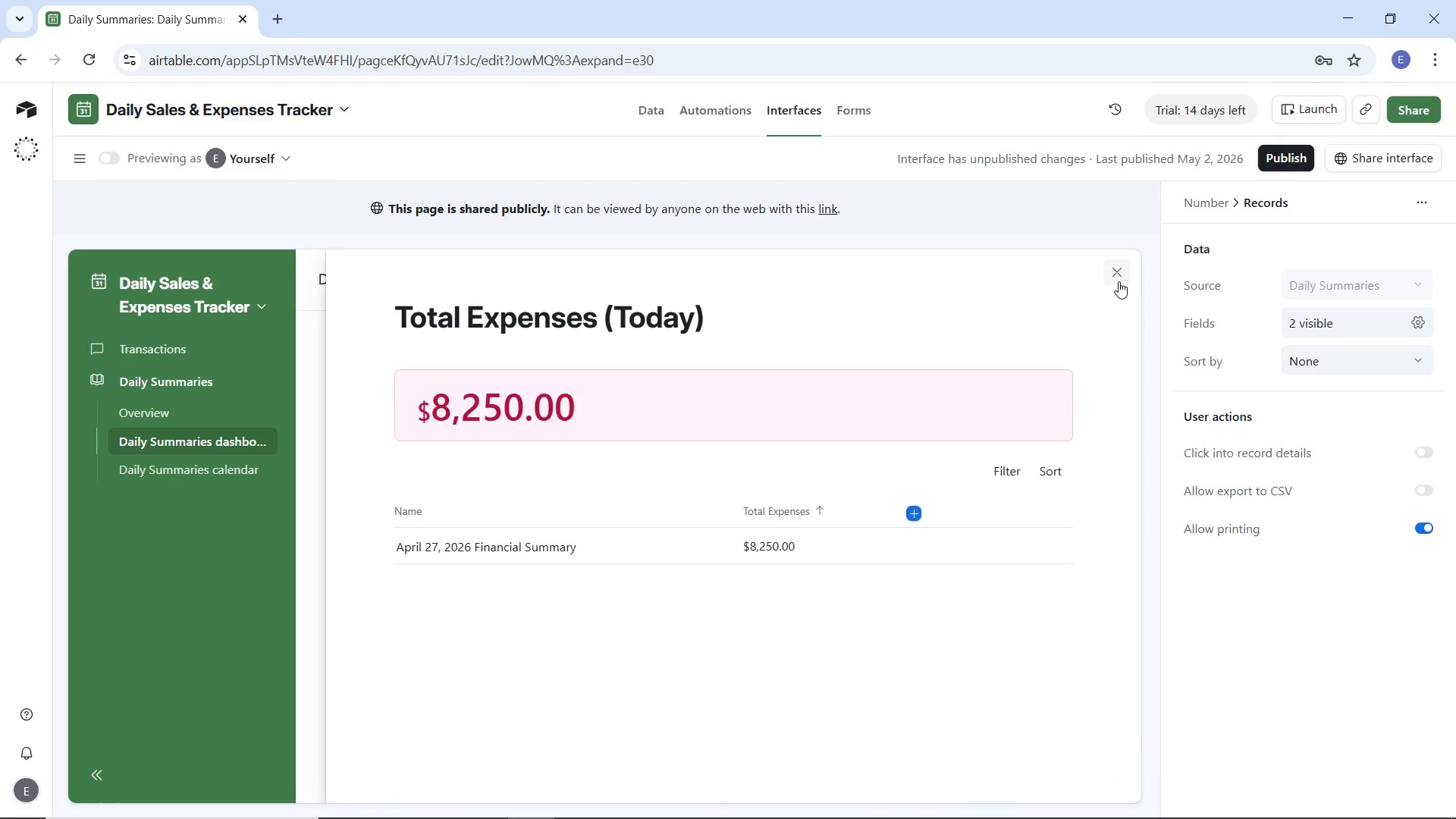 
left_click([1116, 275])
 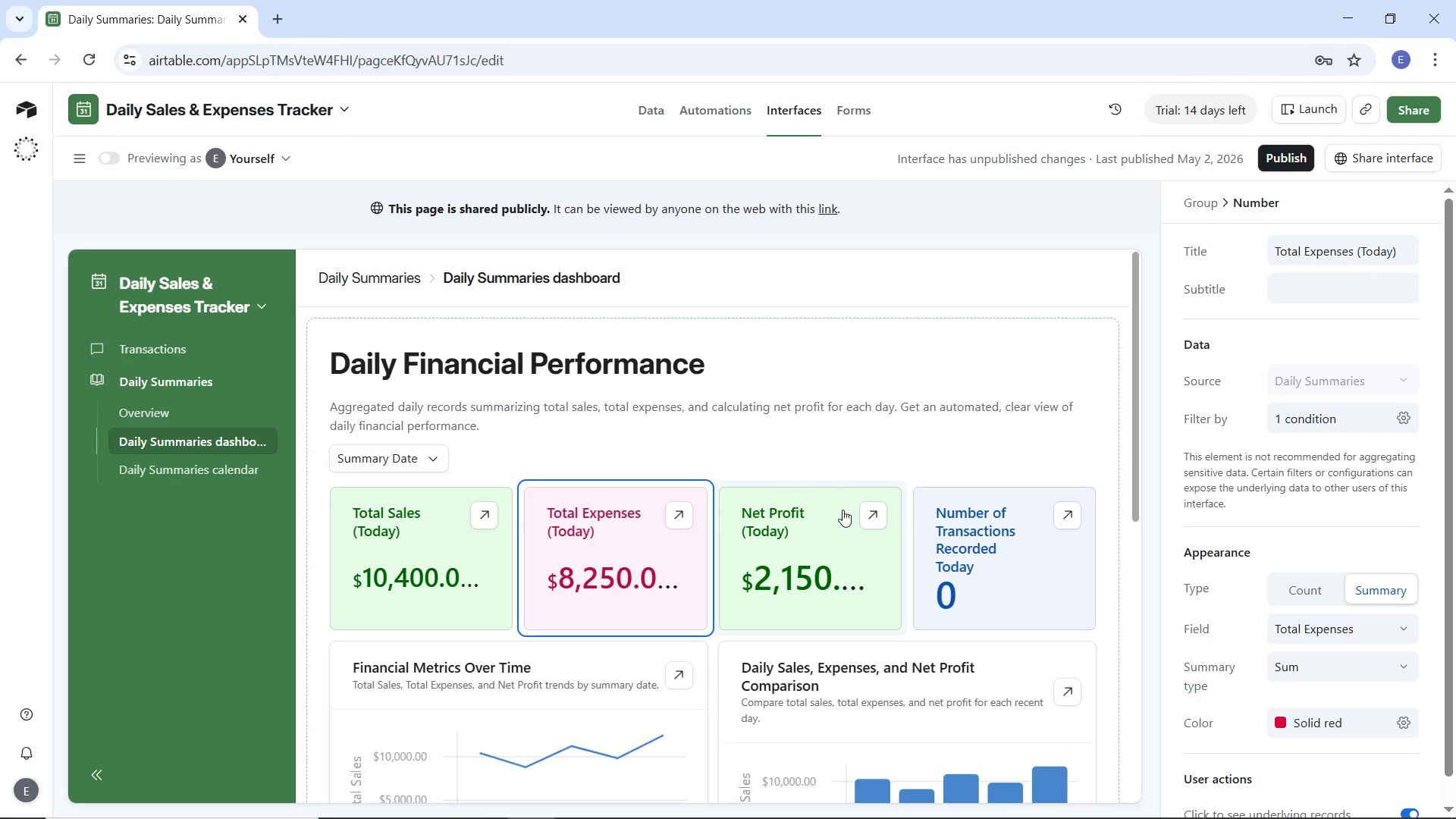 
left_click([876, 515])
 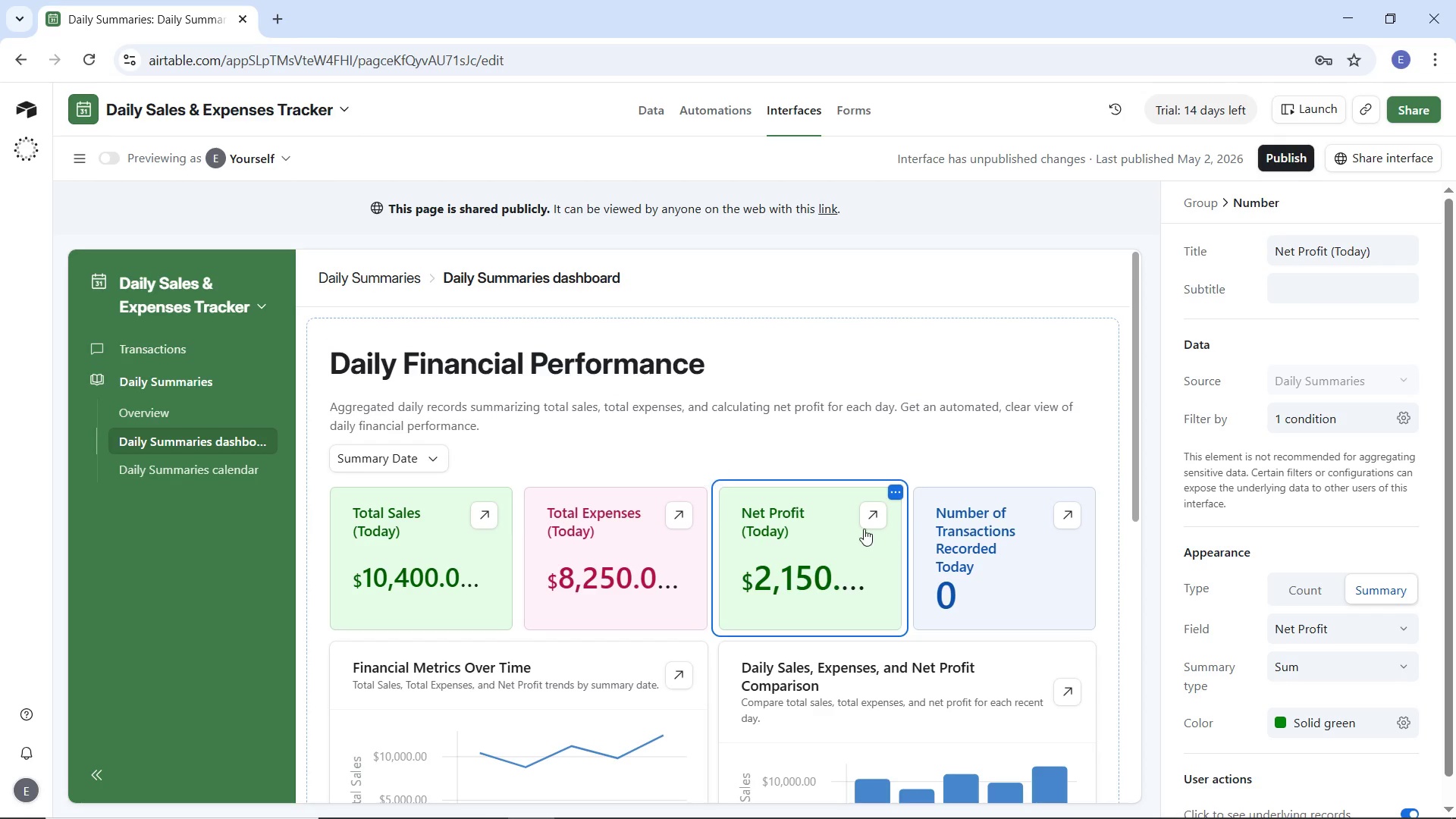 
double_click([865, 516])
 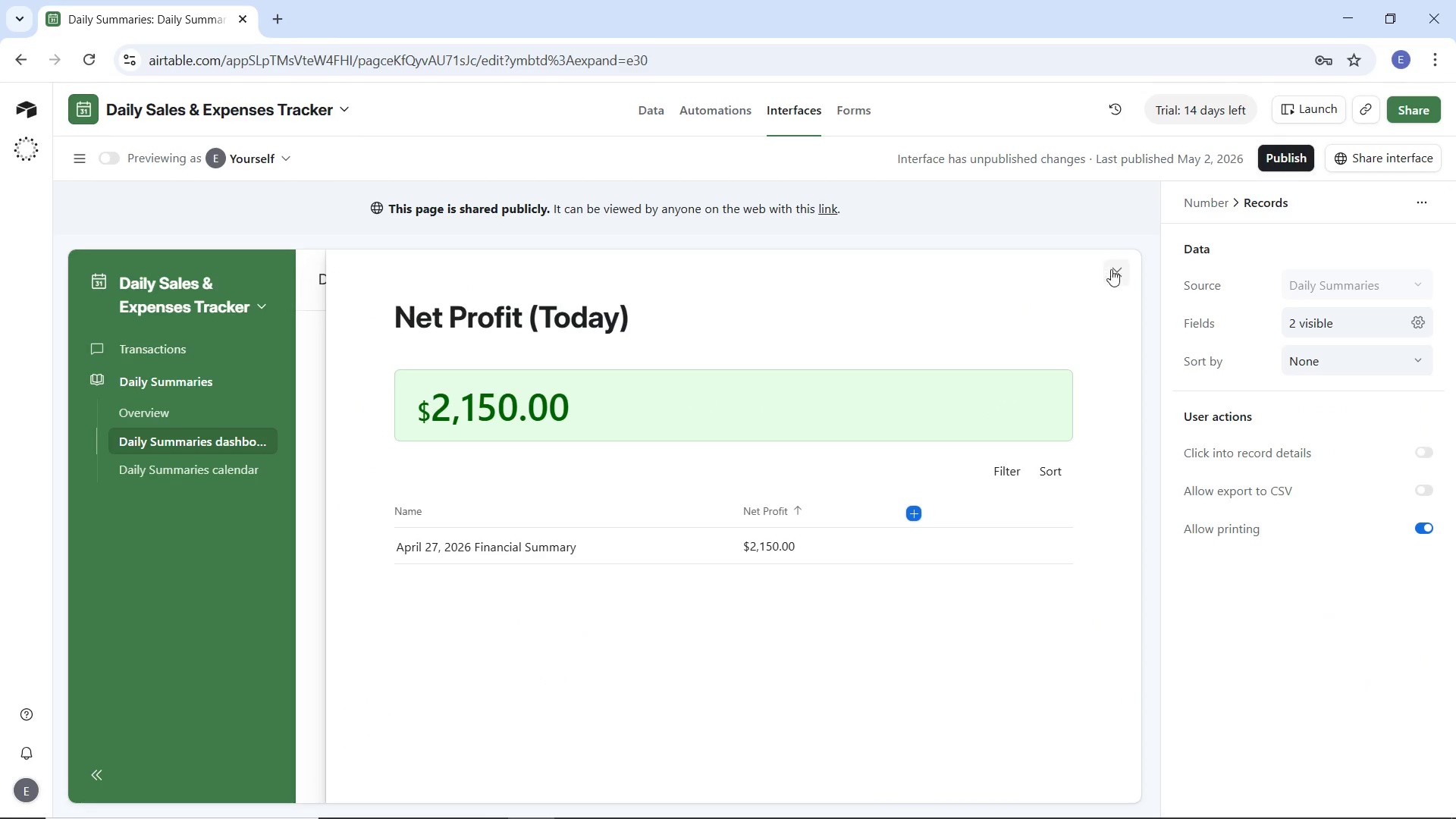 
left_click_drag(start_coordinate=[1116, 270], to_coordinate=[1113, 275])
 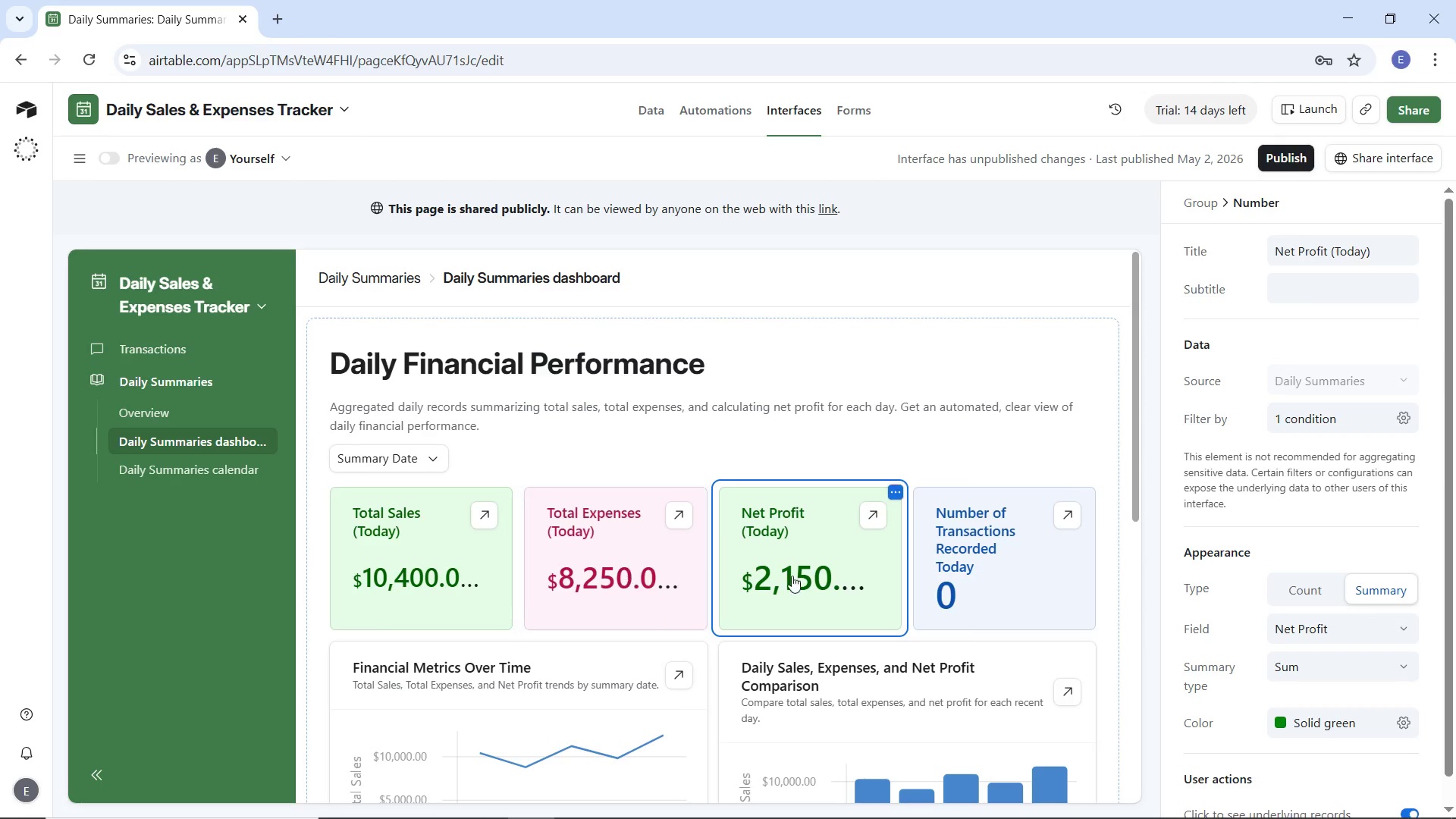 
scroll: coordinate [764, 495], scroll_direction: down, amount: 2.0
 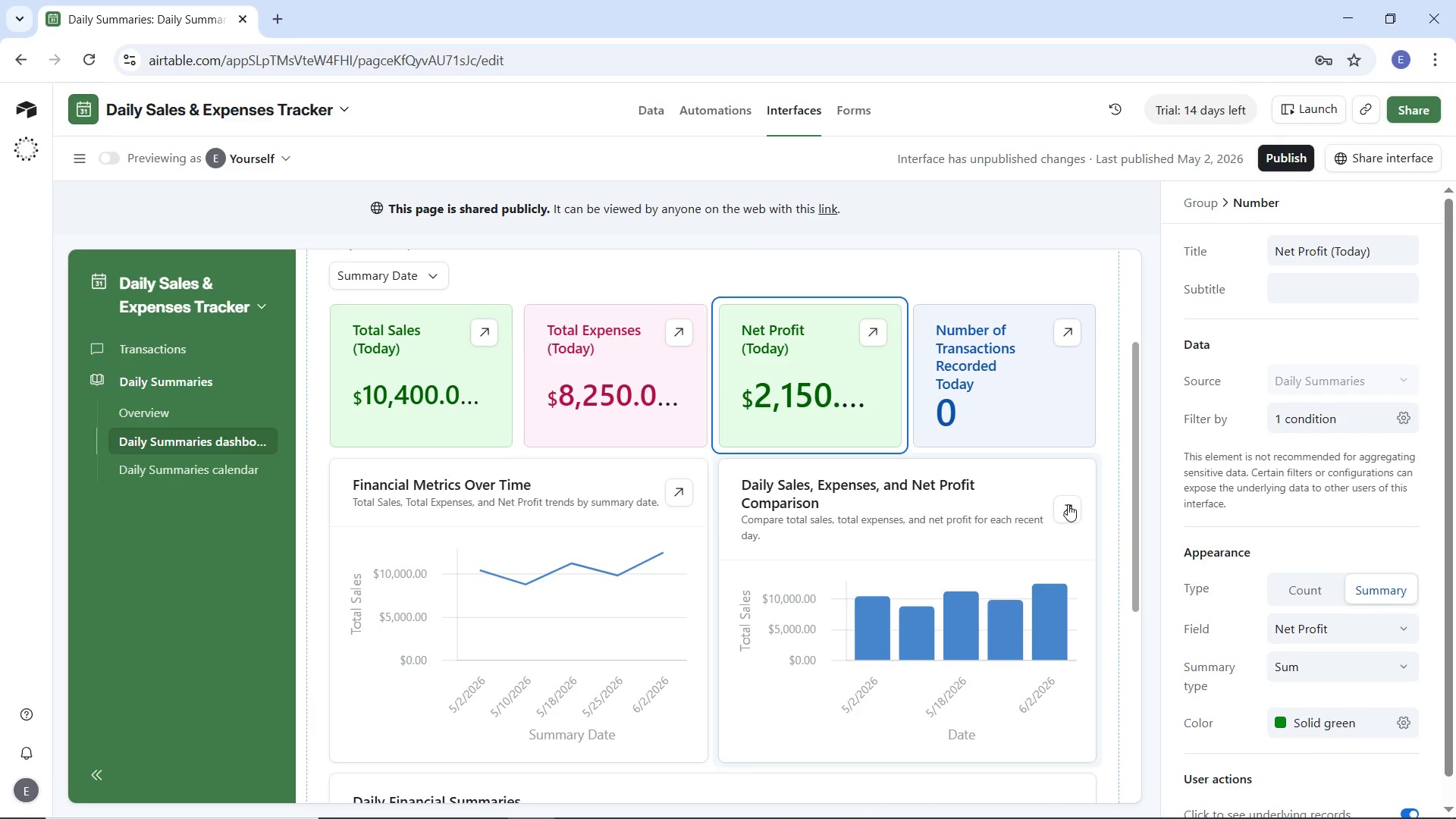 
double_click([1068, 504])
 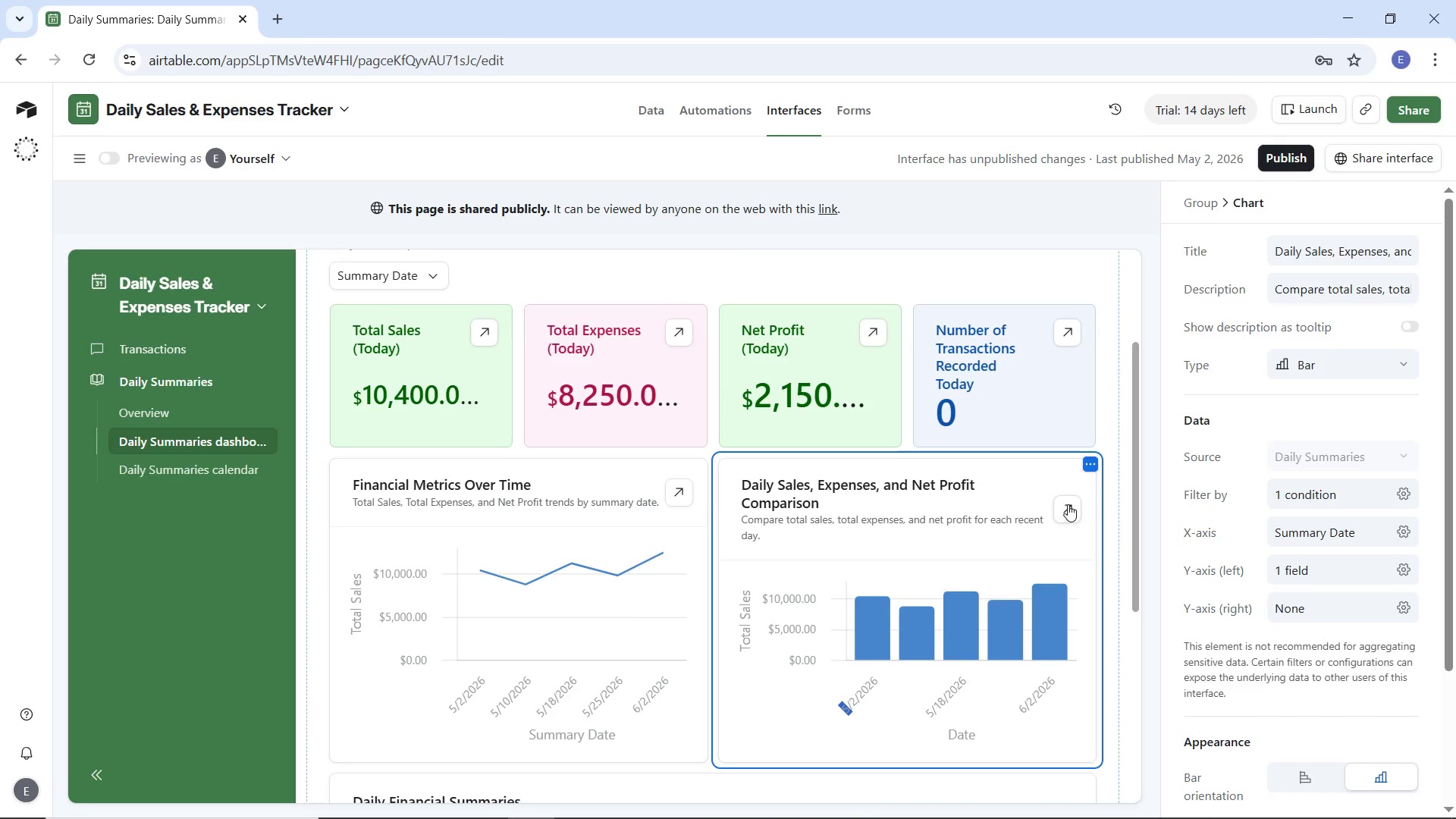 
triple_click([1068, 504])
 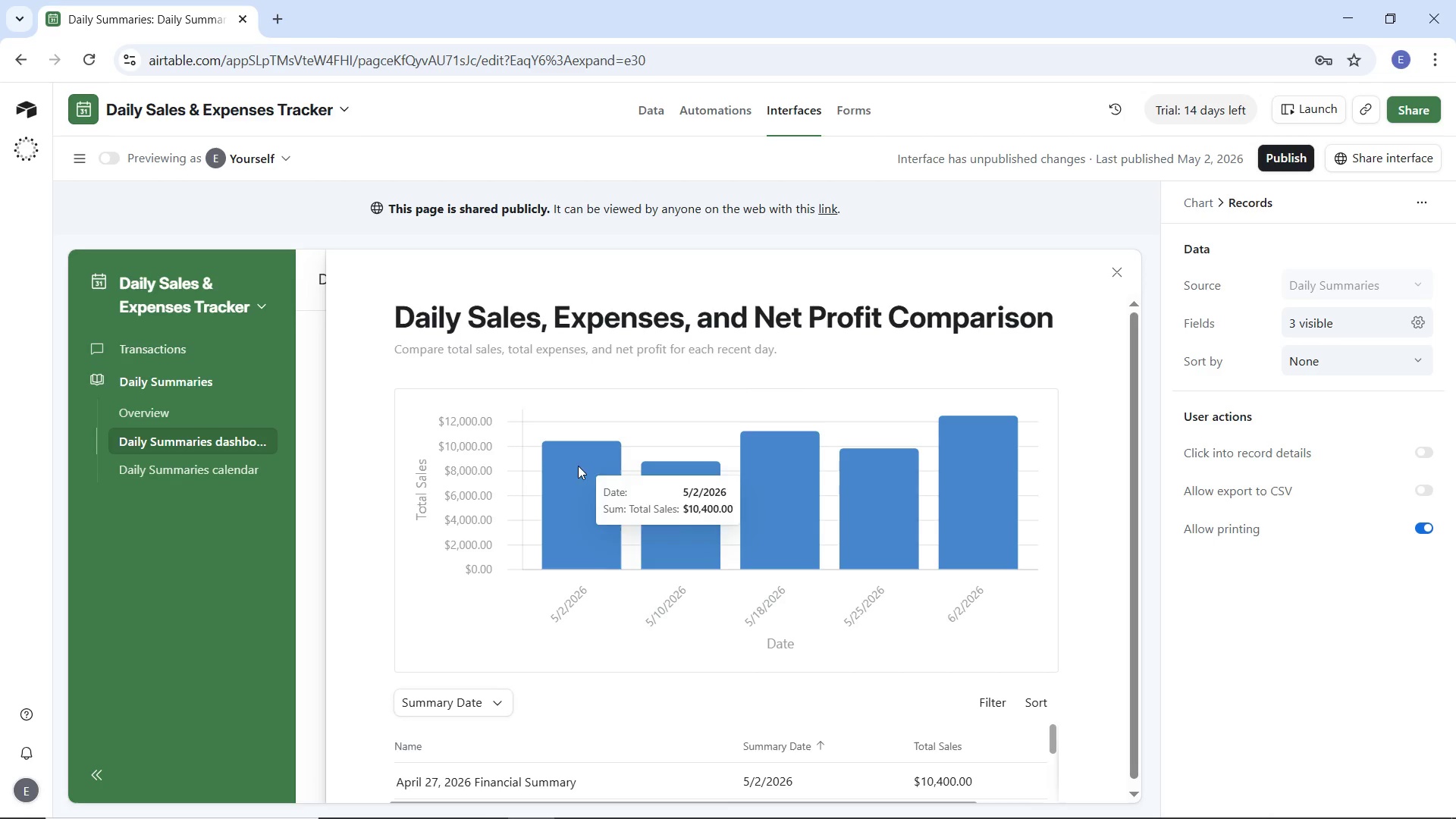 
scroll: coordinate [975, 730], scroll_direction: down, amount: 19.0
 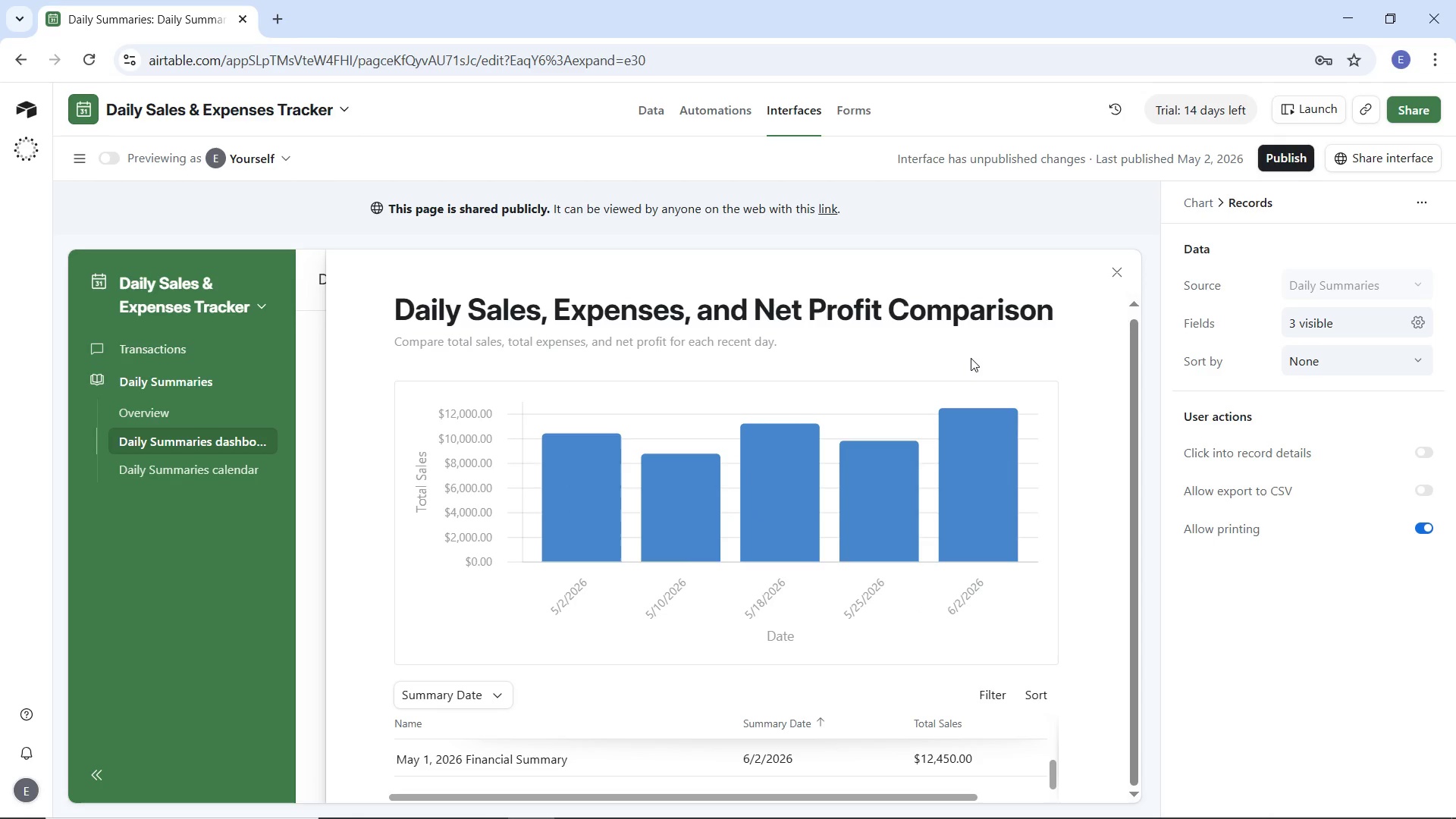 
scroll: coordinate [553, 519], scroll_direction: up, amount: 14.0
 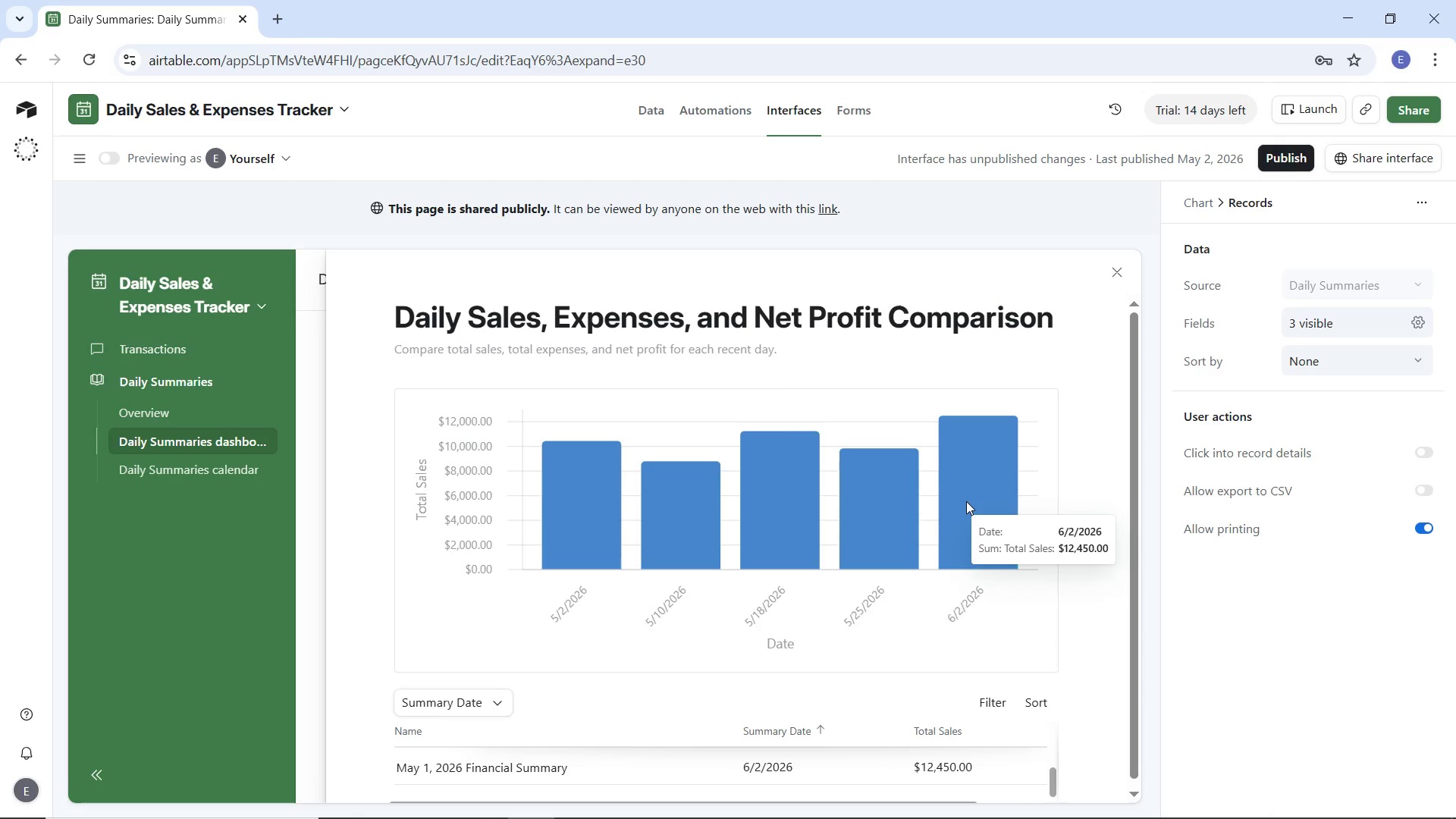 
left_click([1111, 281])
 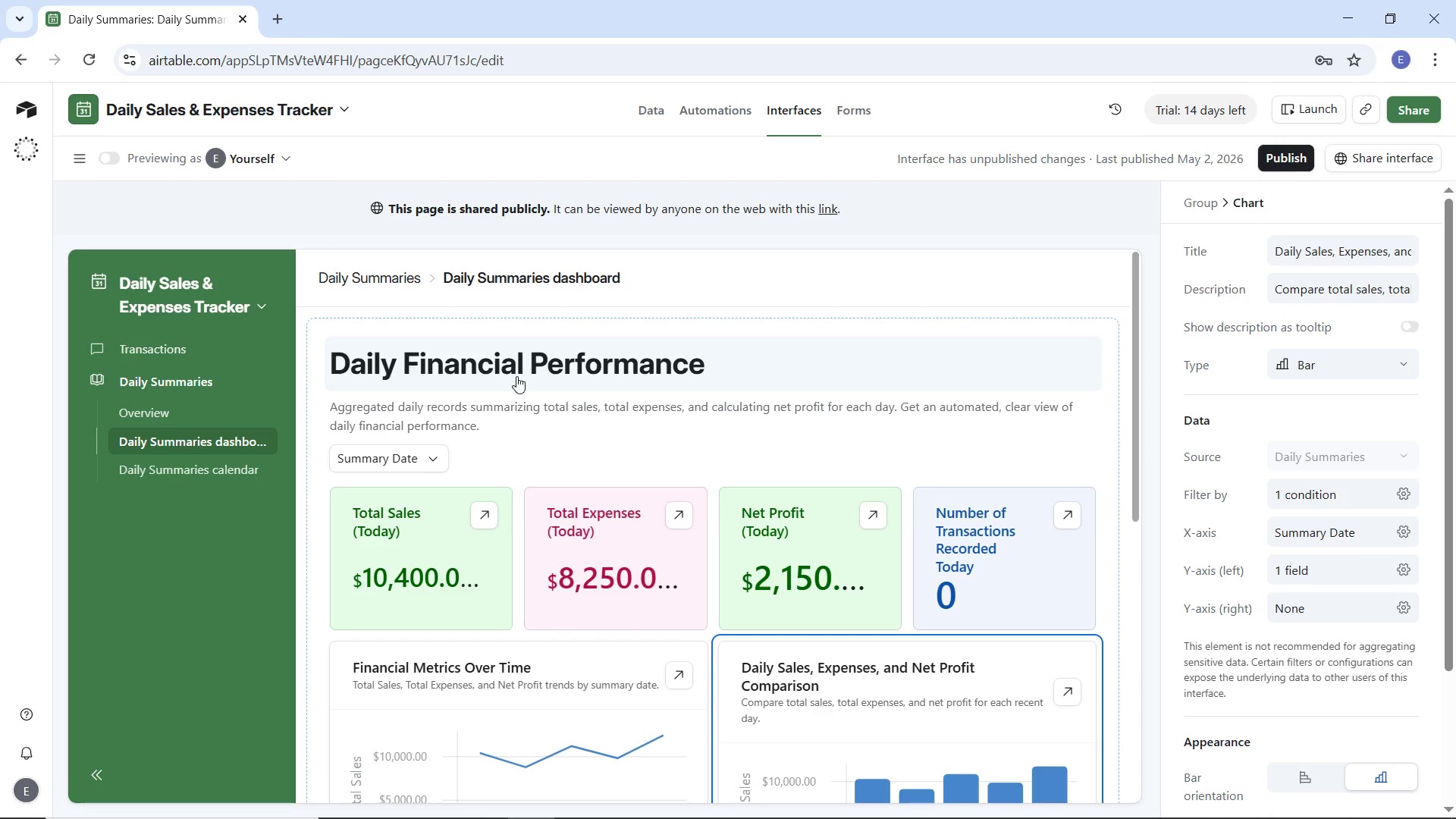 
wait(111.42)
 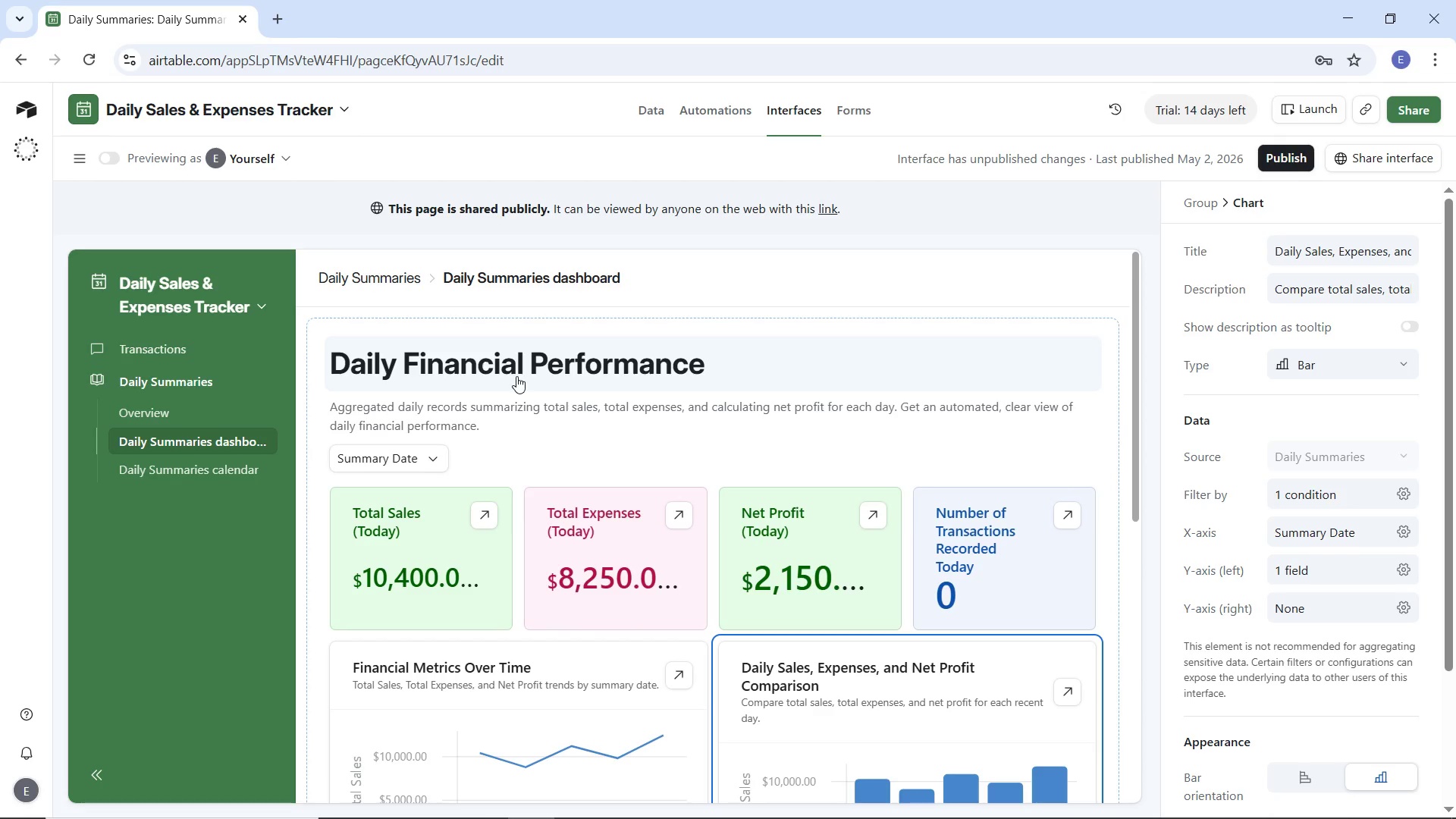 
scroll: coordinate [739, 431], scroll_direction: down, amount: 10.0
 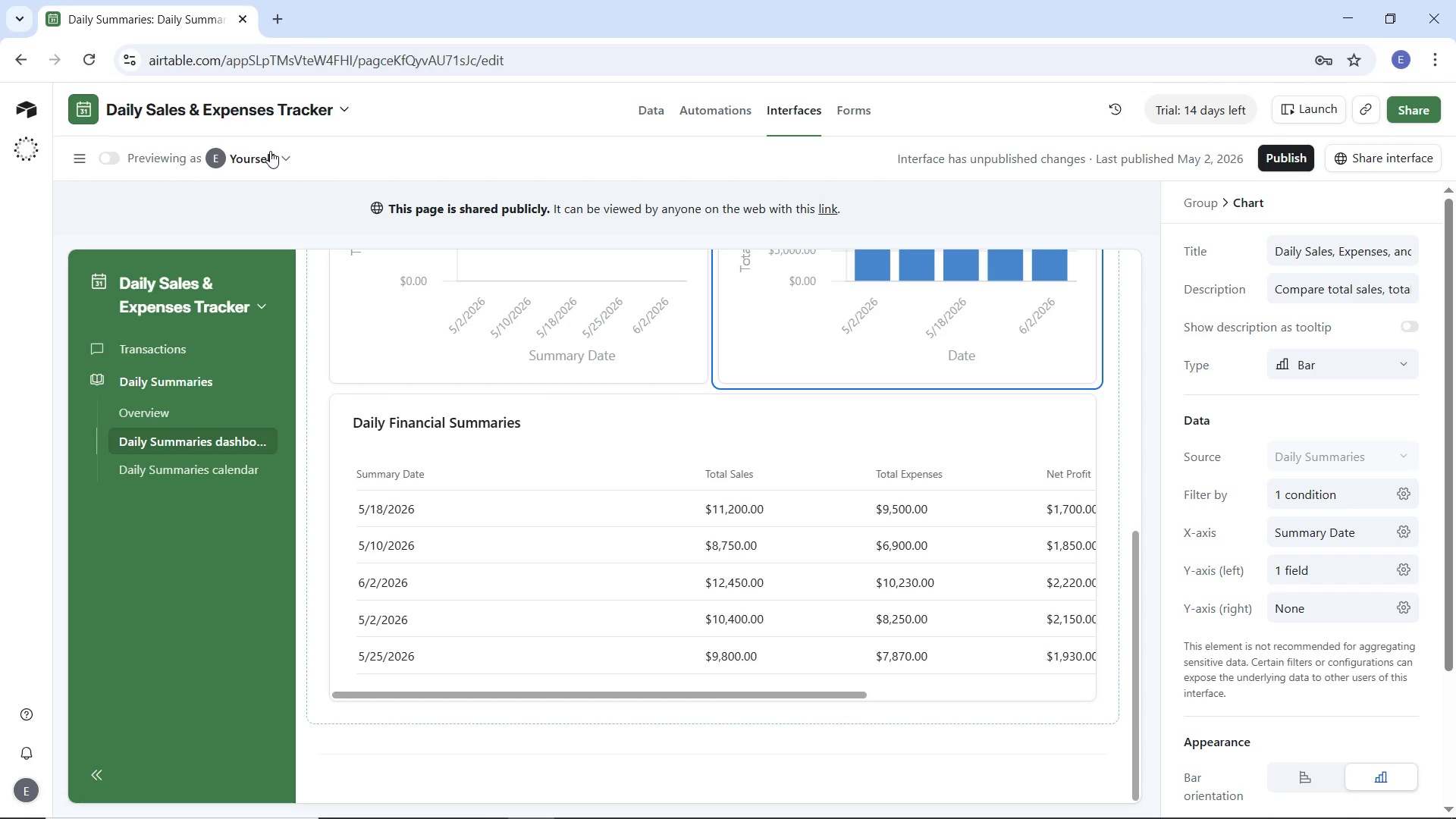 
wait(144.07)
 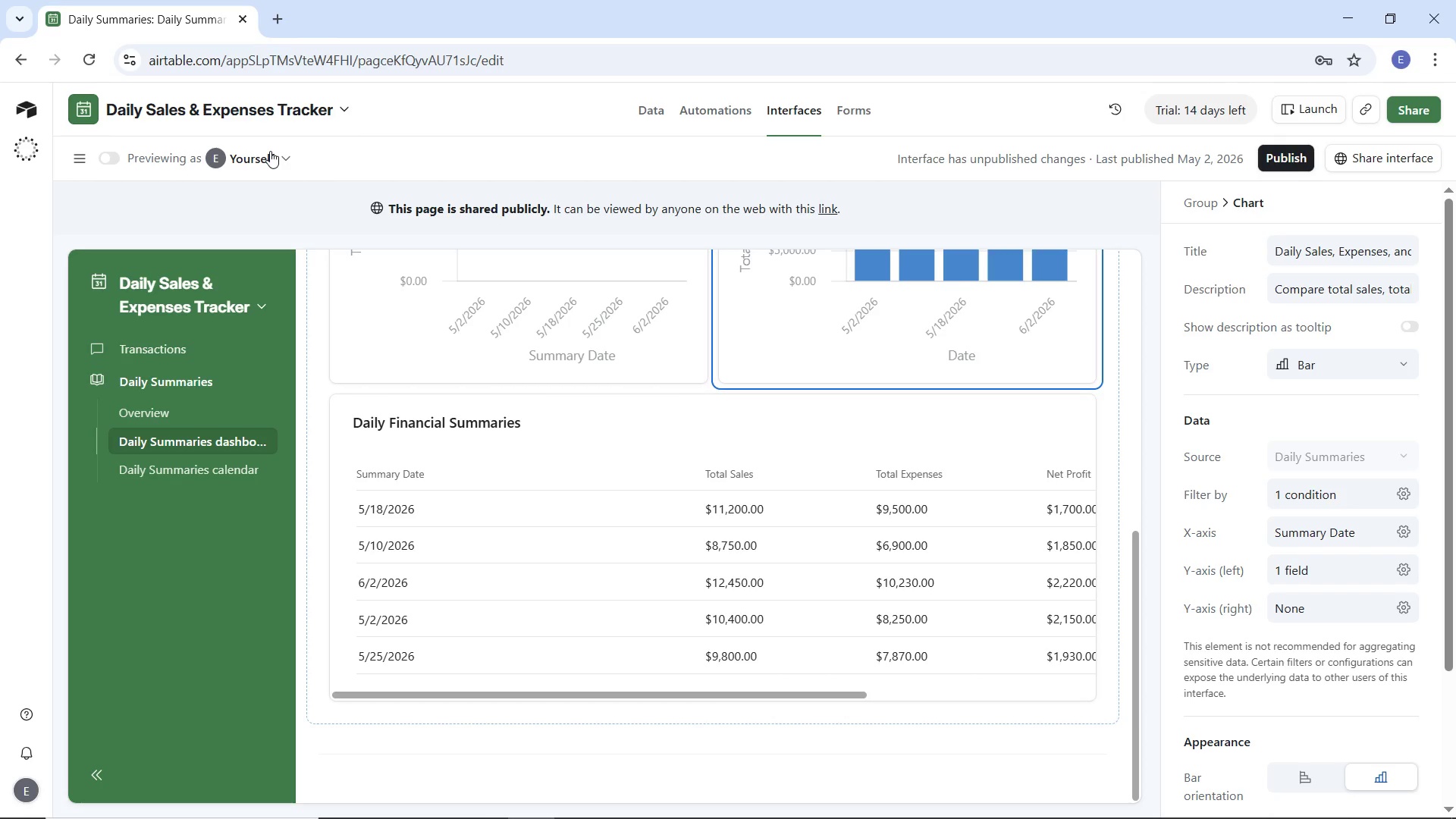 
scroll: coordinate [560, 459], scroll_direction: down, amount: 4.0
 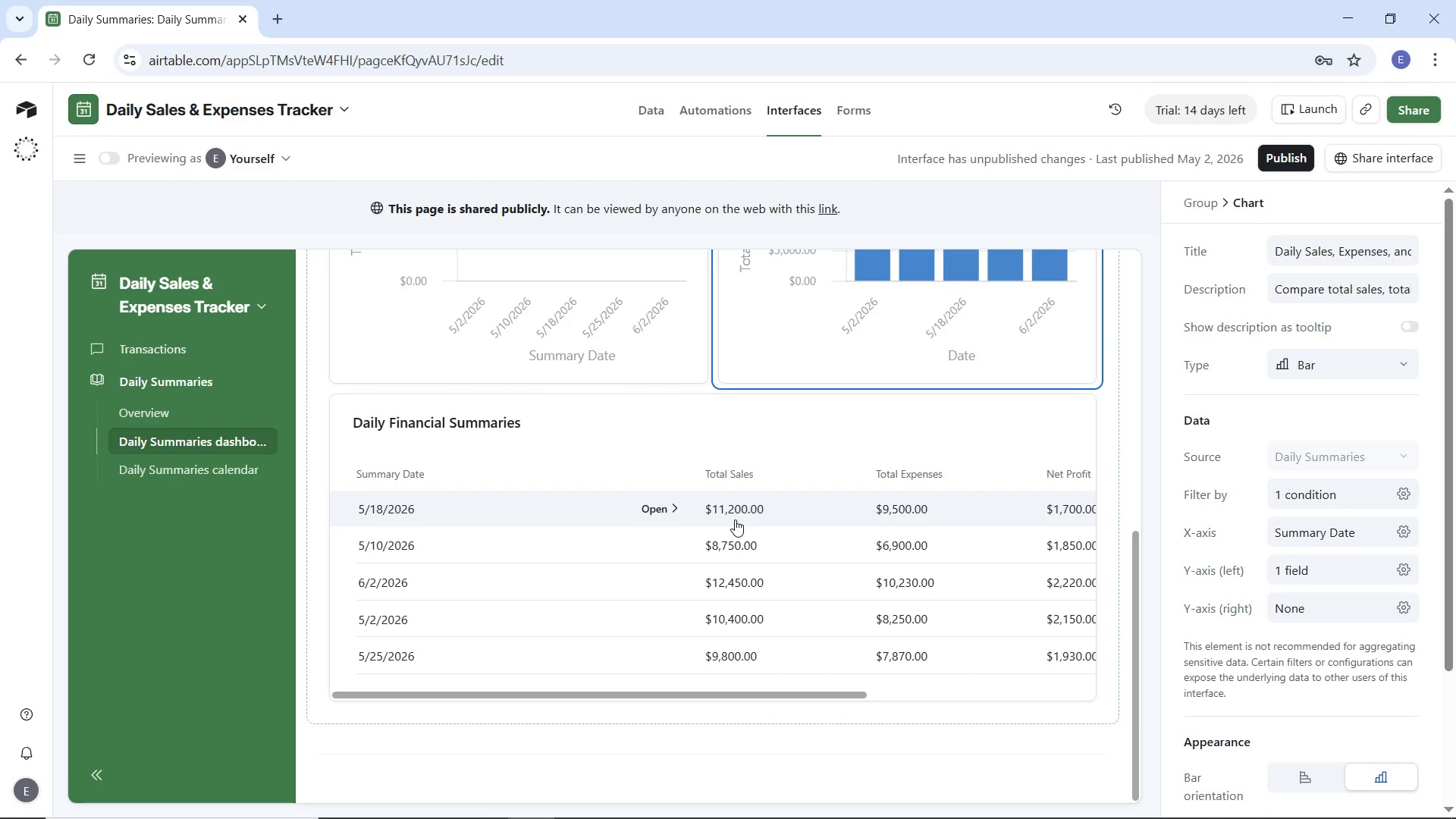 
scroll: coordinate [570, 383], scroll_direction: up, amount: 11.0
 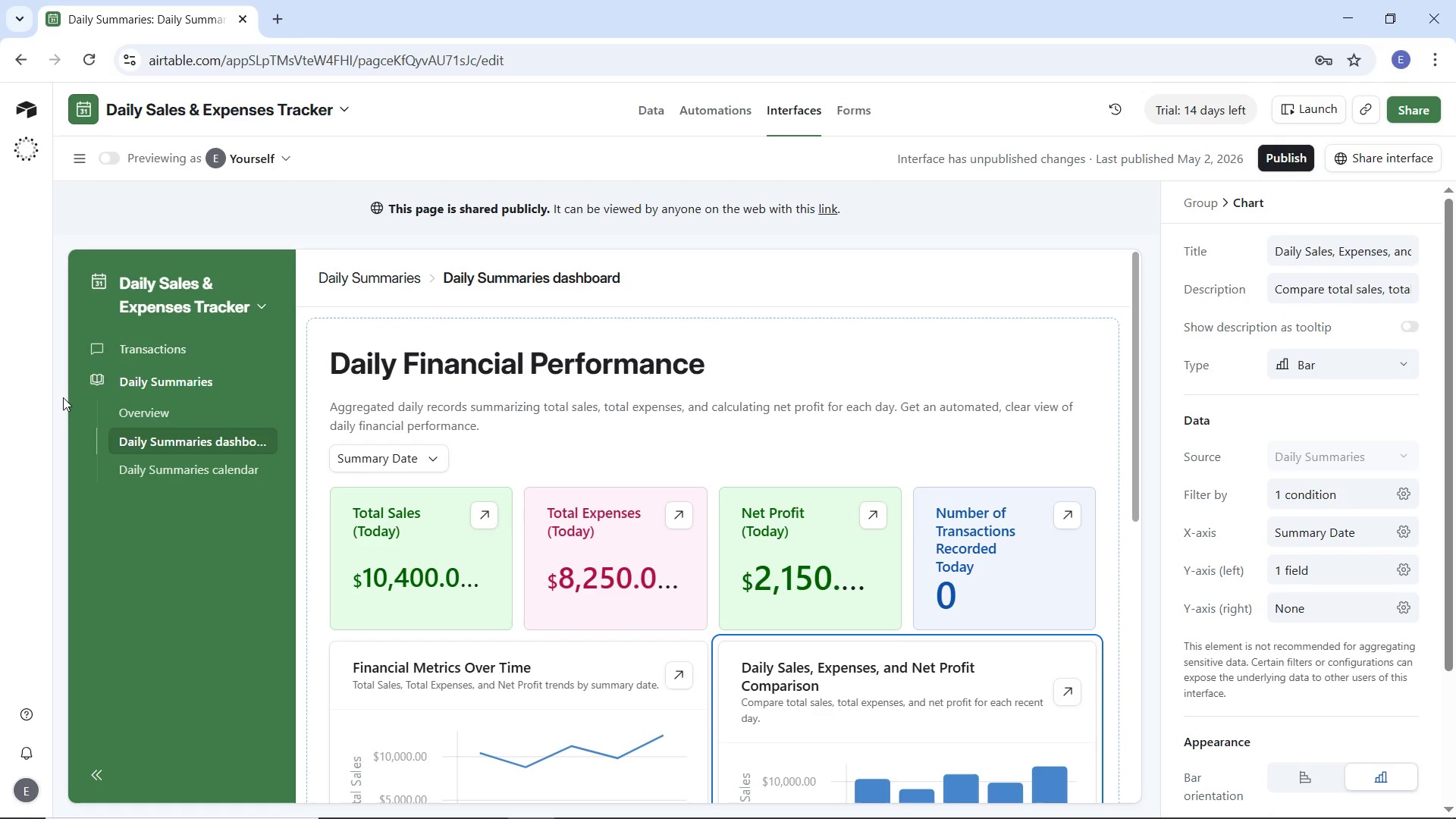 
wait(74.44)
 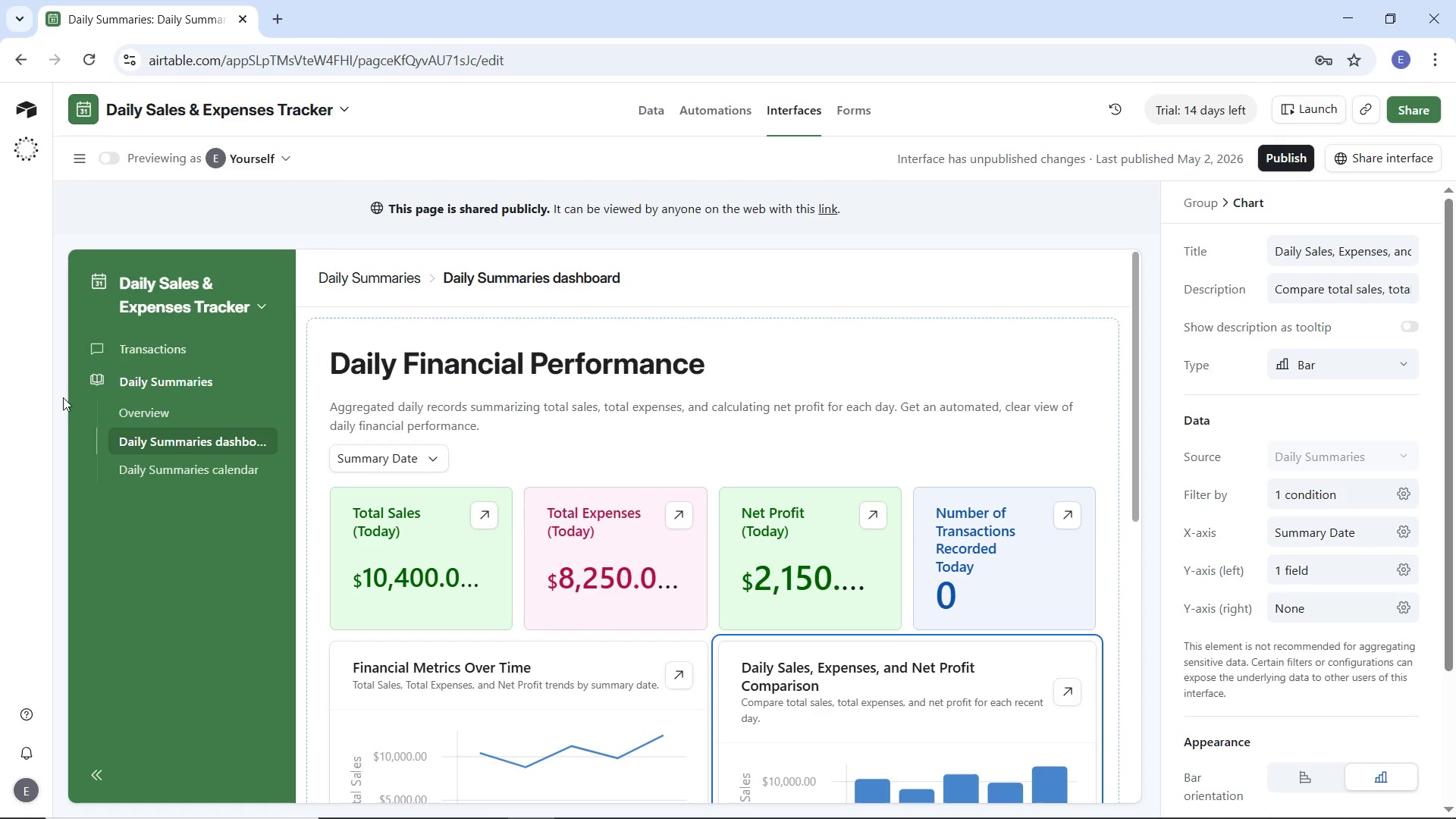 
left_click([1285, 153])
 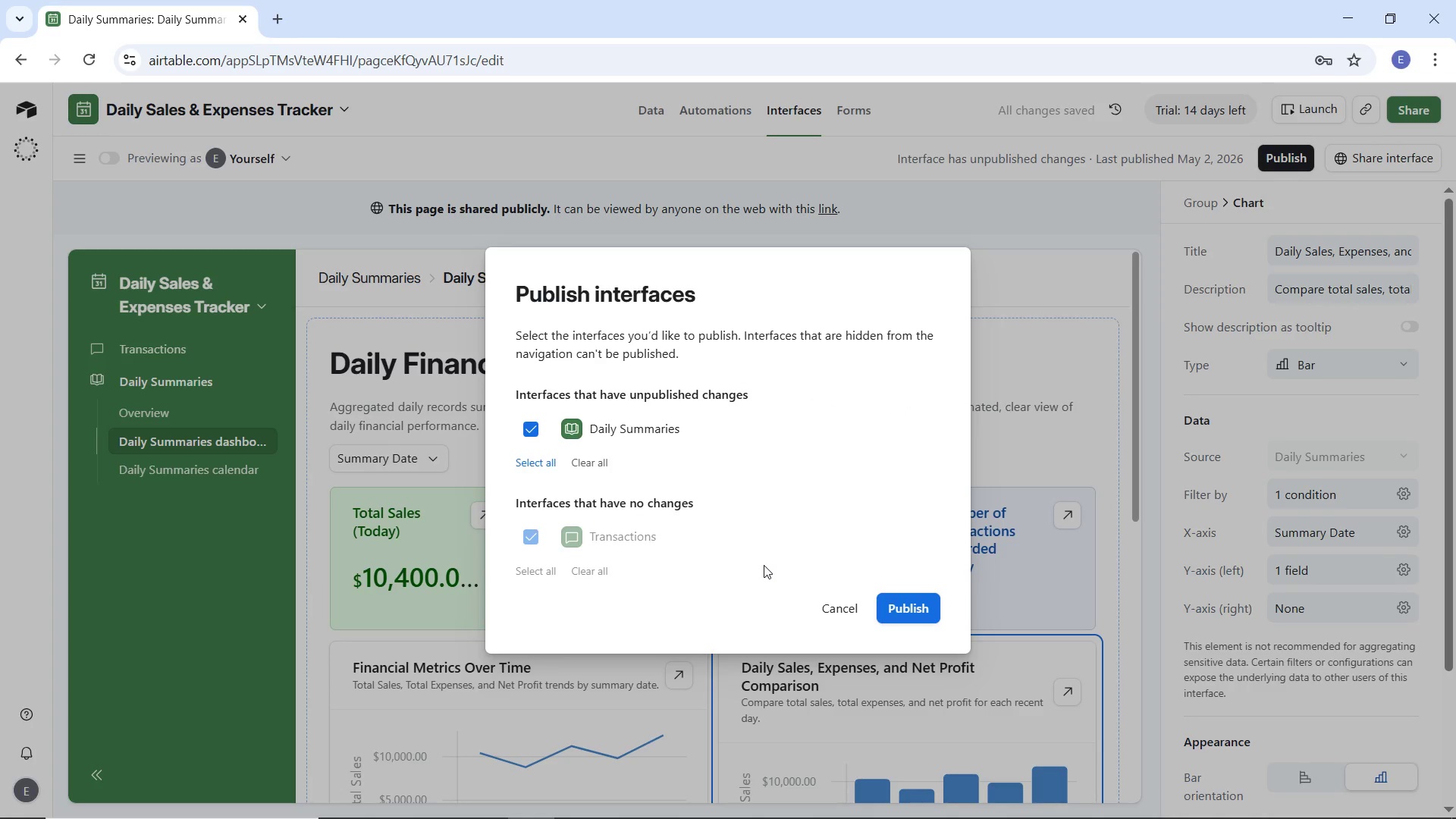 
left_click([900, 603])
 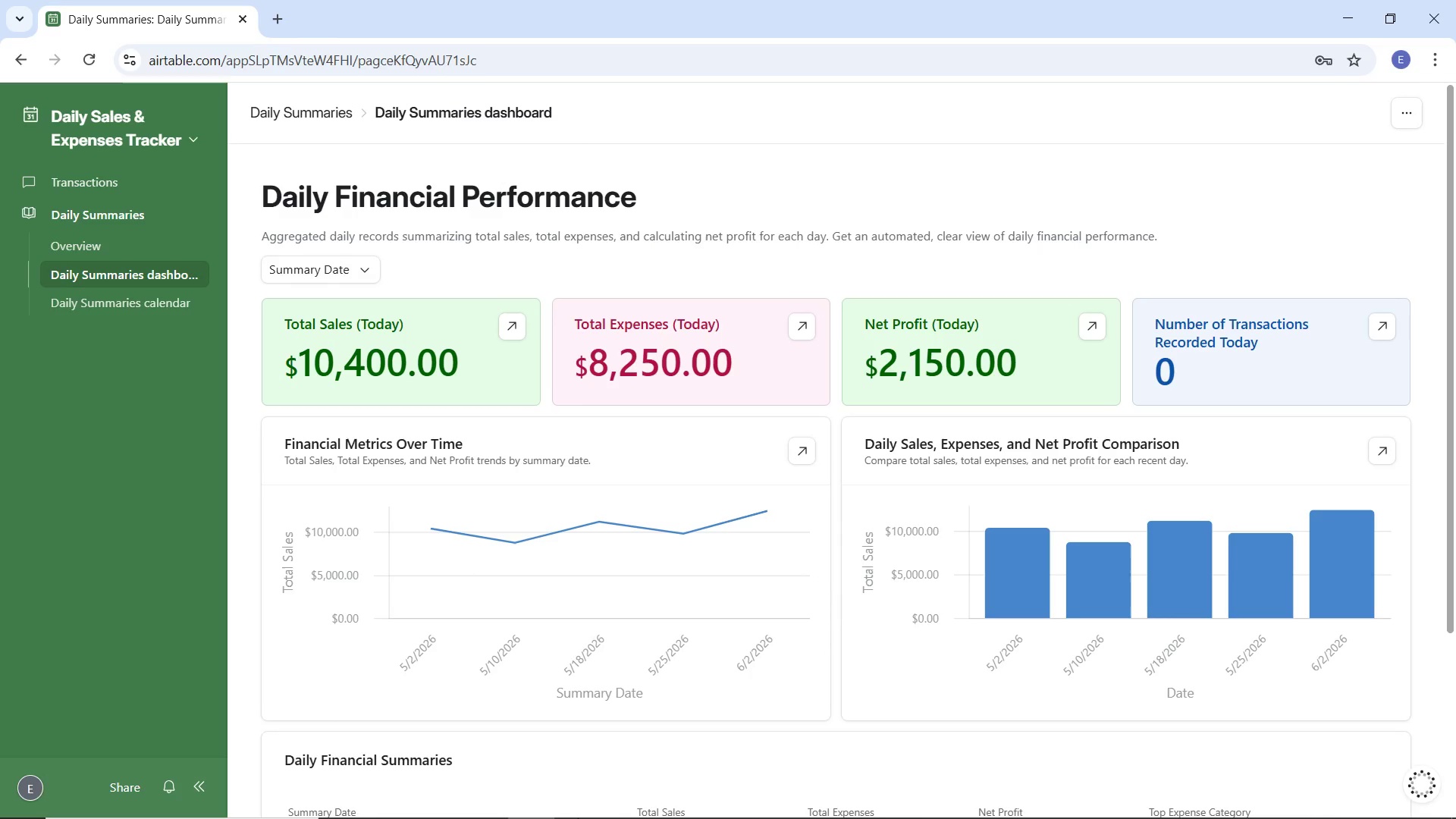 
left_click([757, 798])